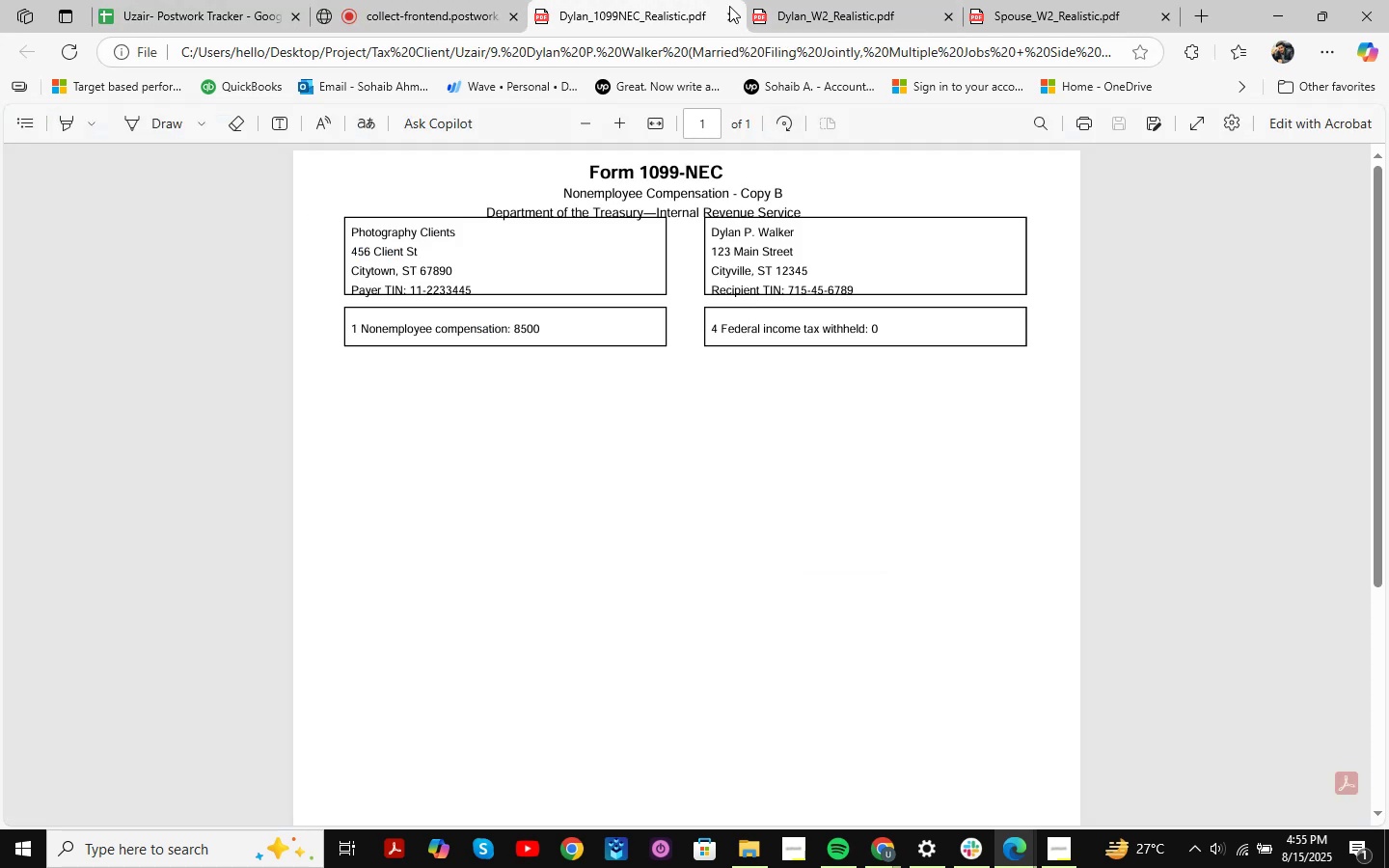 
left_click([728, 13])
 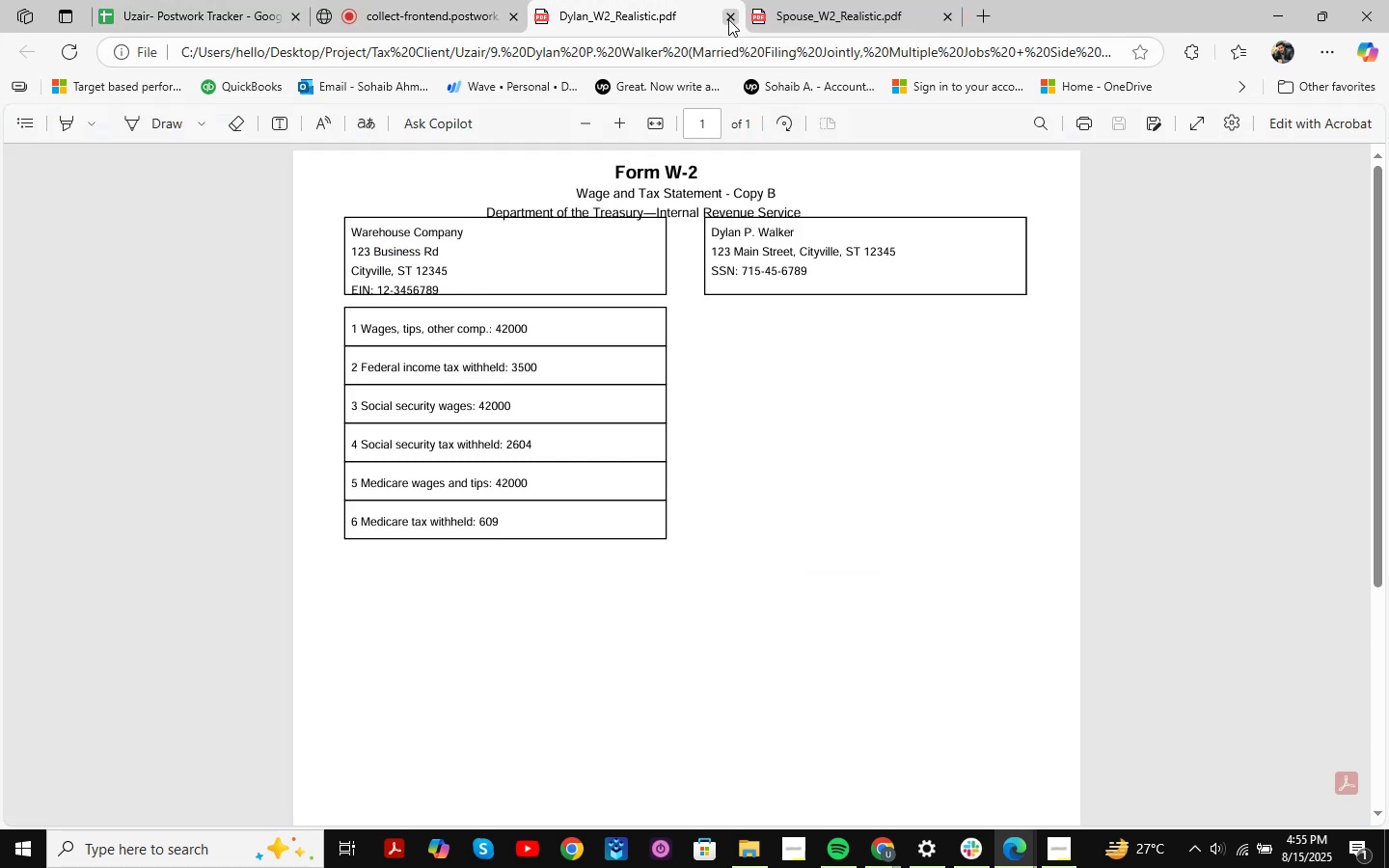 
left_click([728, 19])
 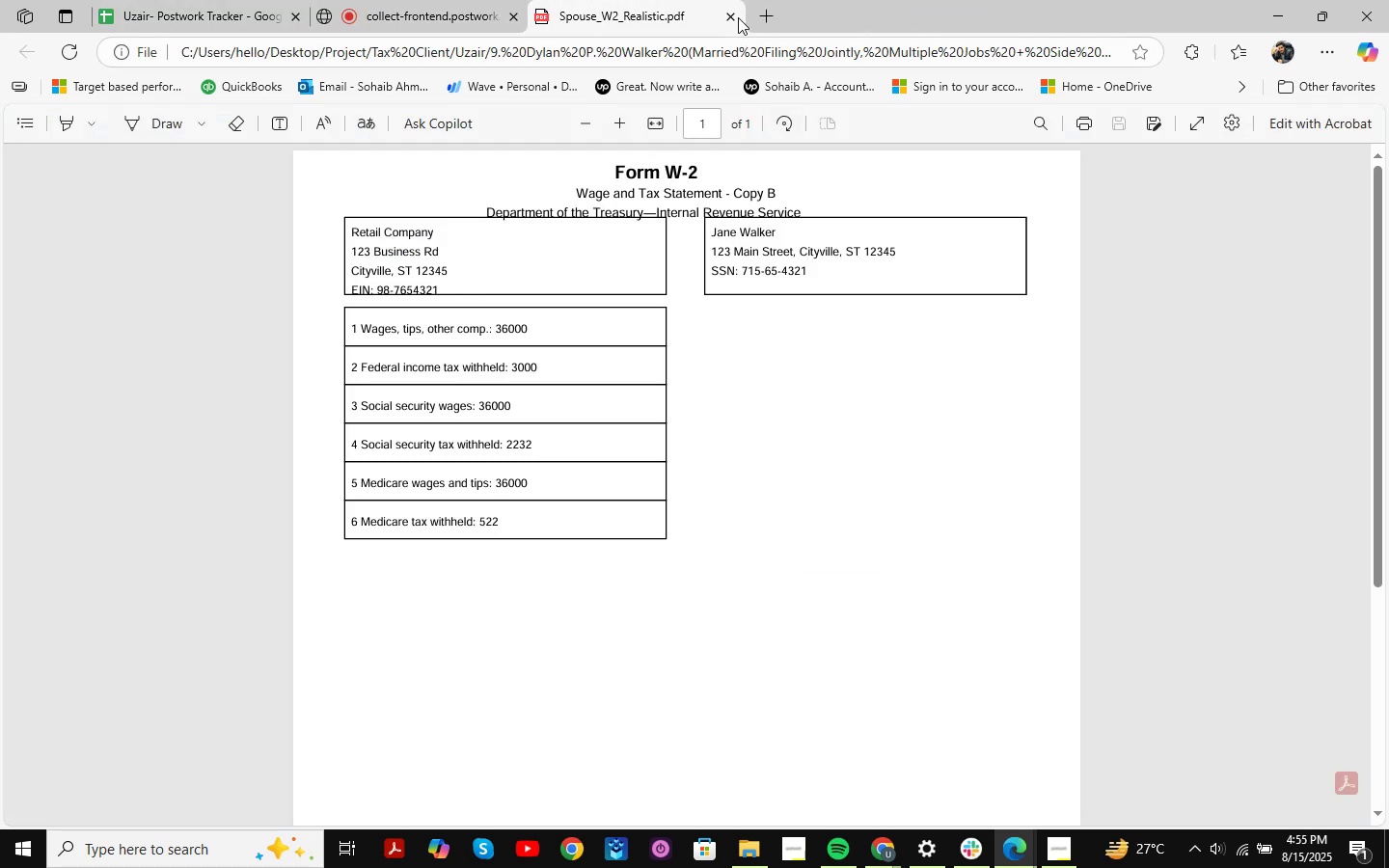 
left_click([734, 14])
 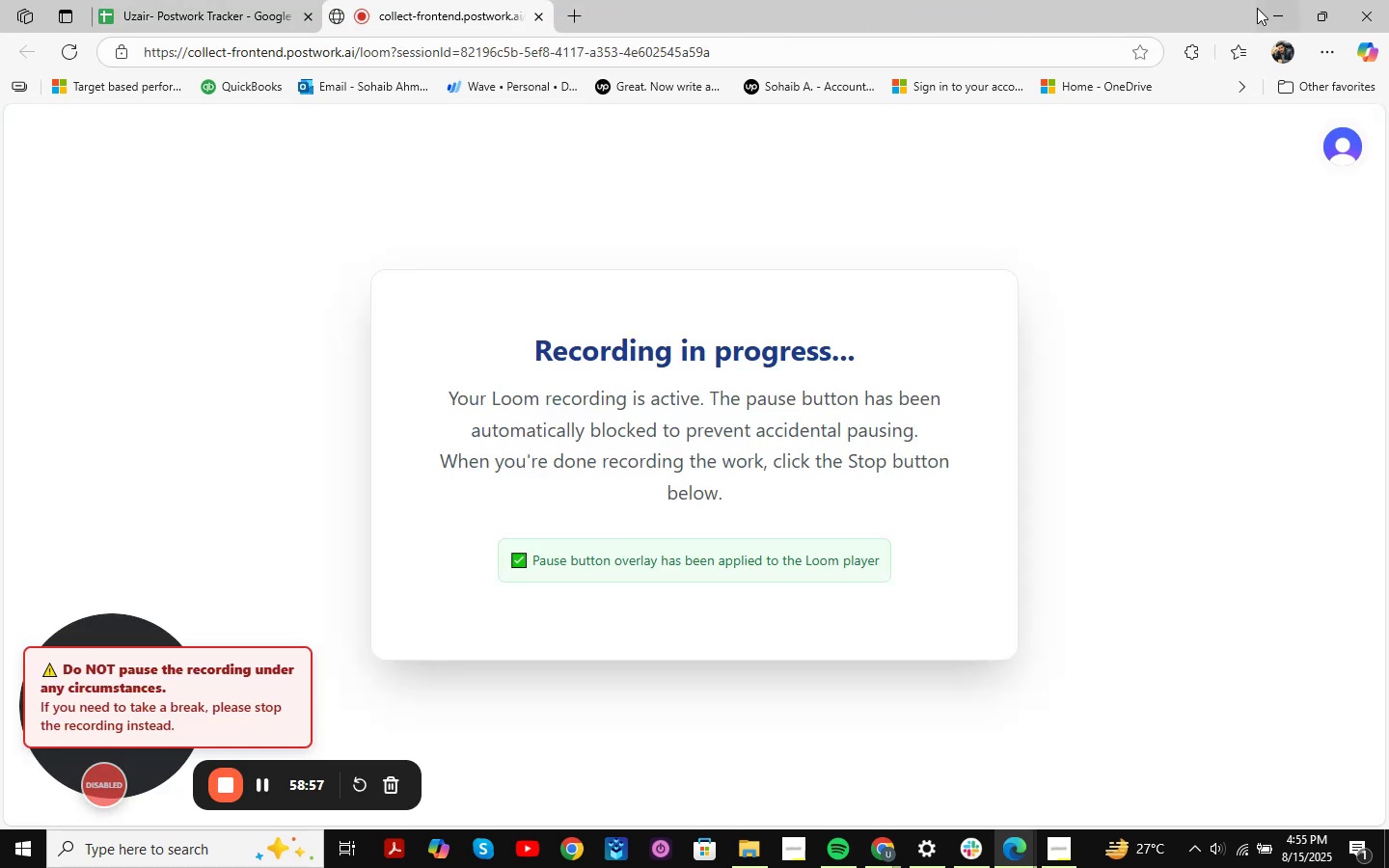 
left_click([1266, 5])
 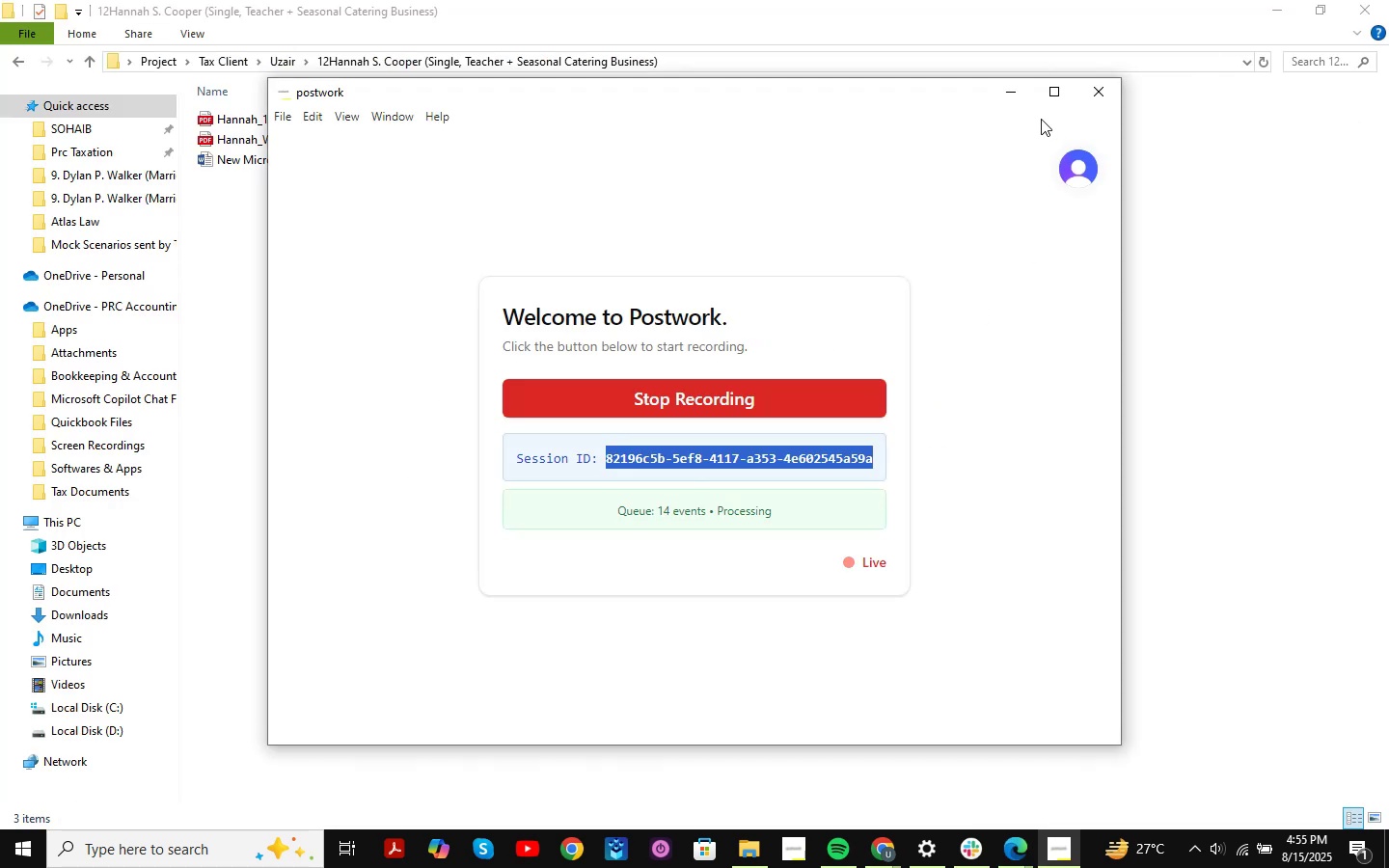 
left_click([1019, 106])
 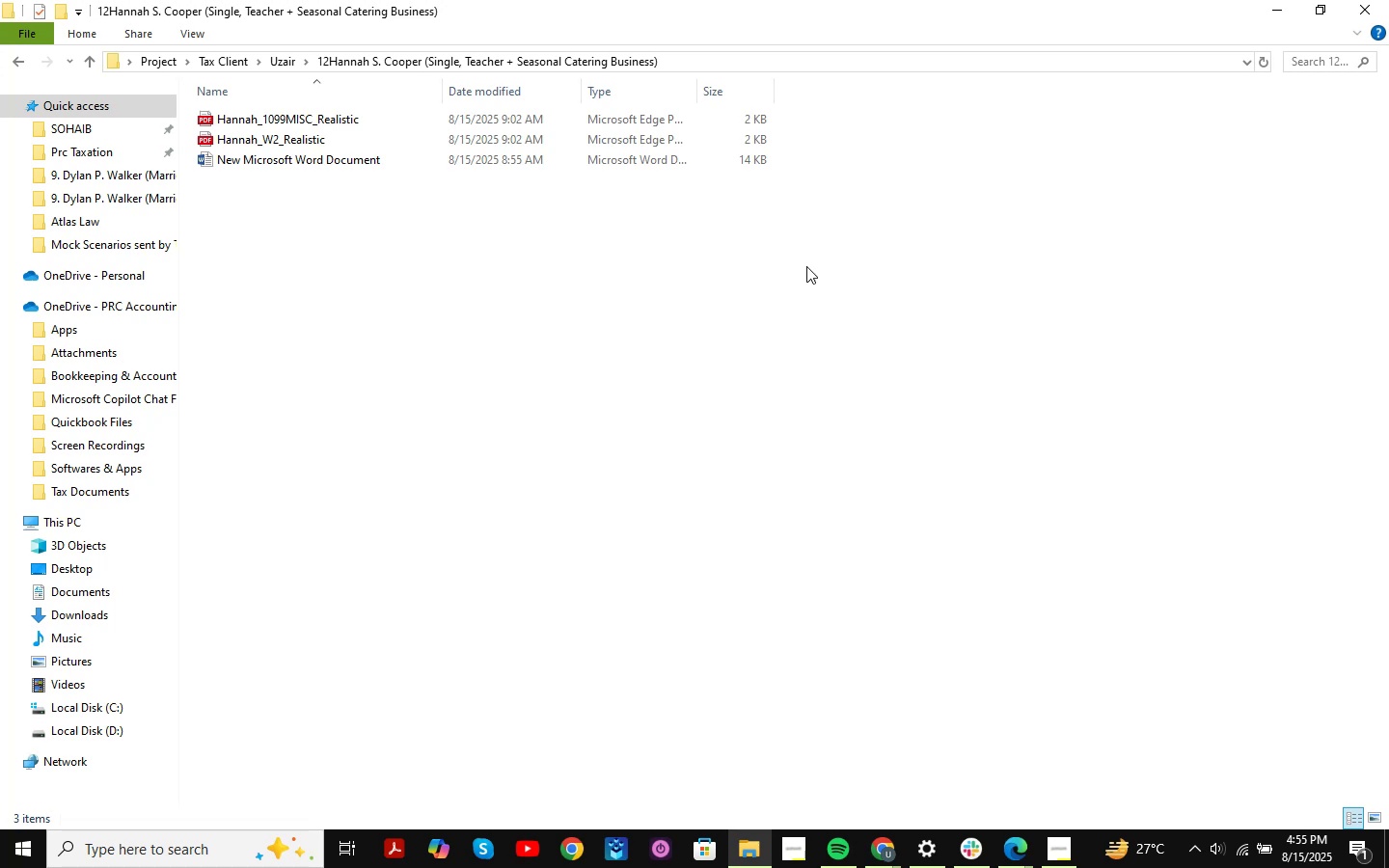 
right_click([692, 322])
 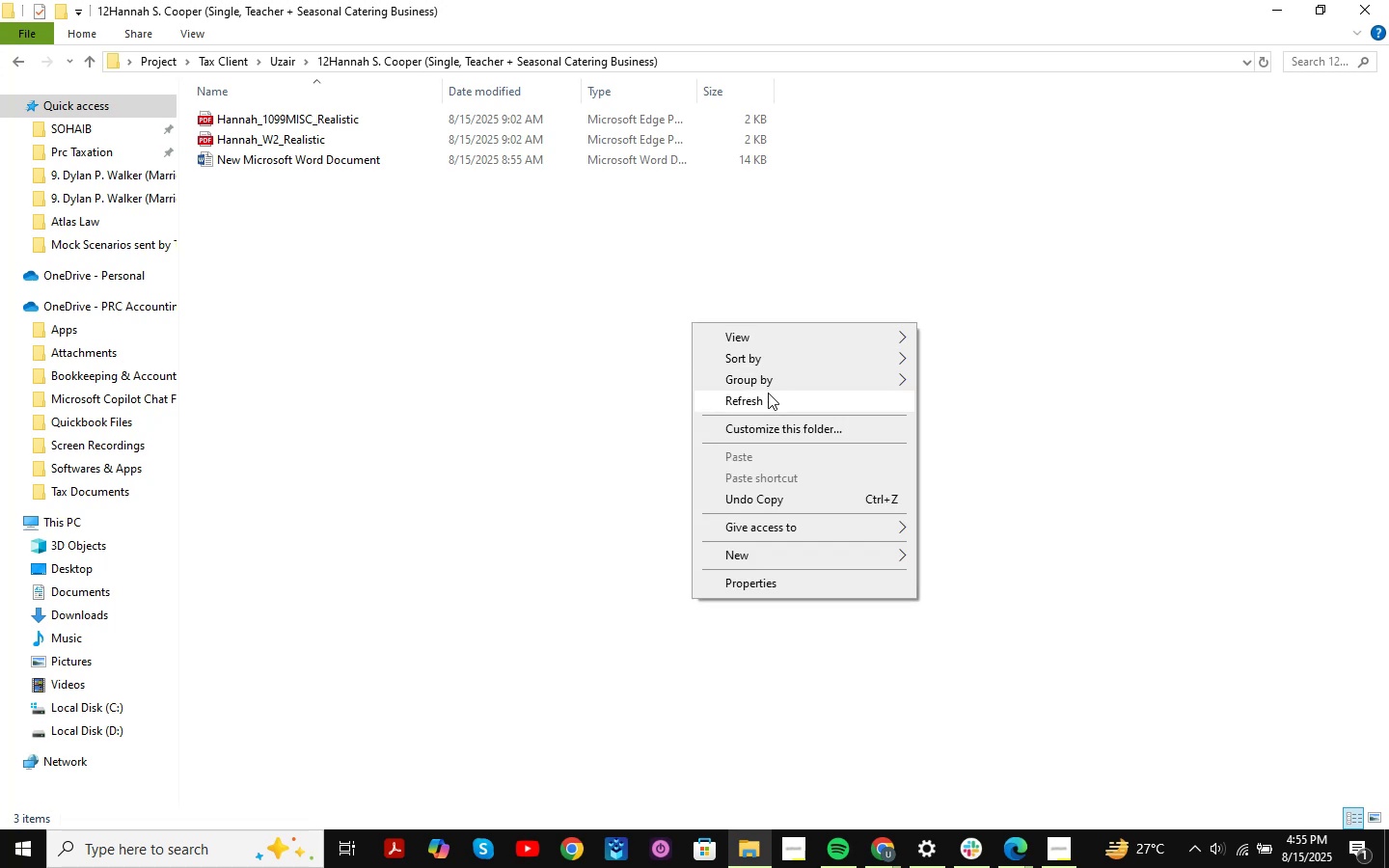 
left_click([768, 393])
 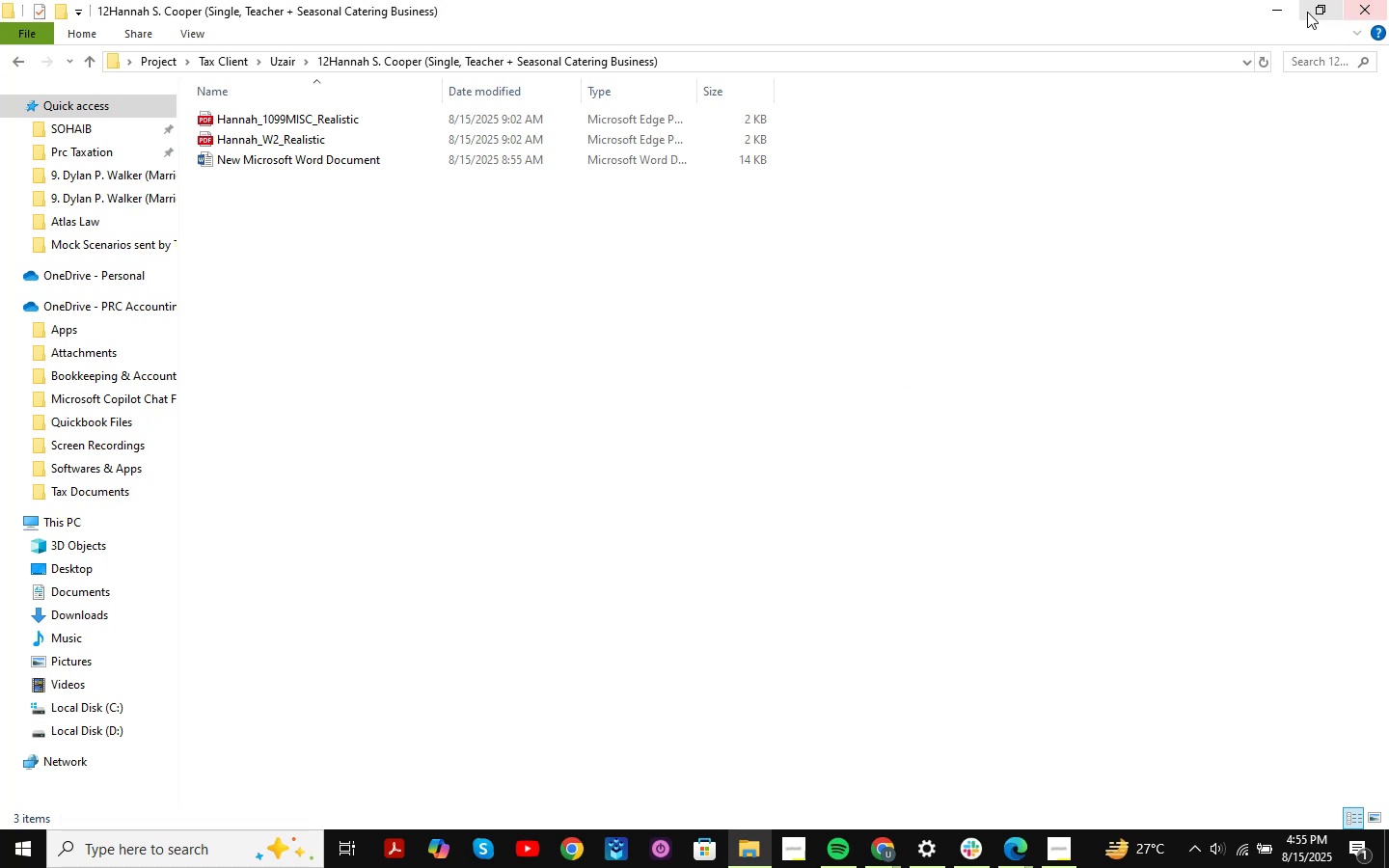 
left_click([1294, 12])
 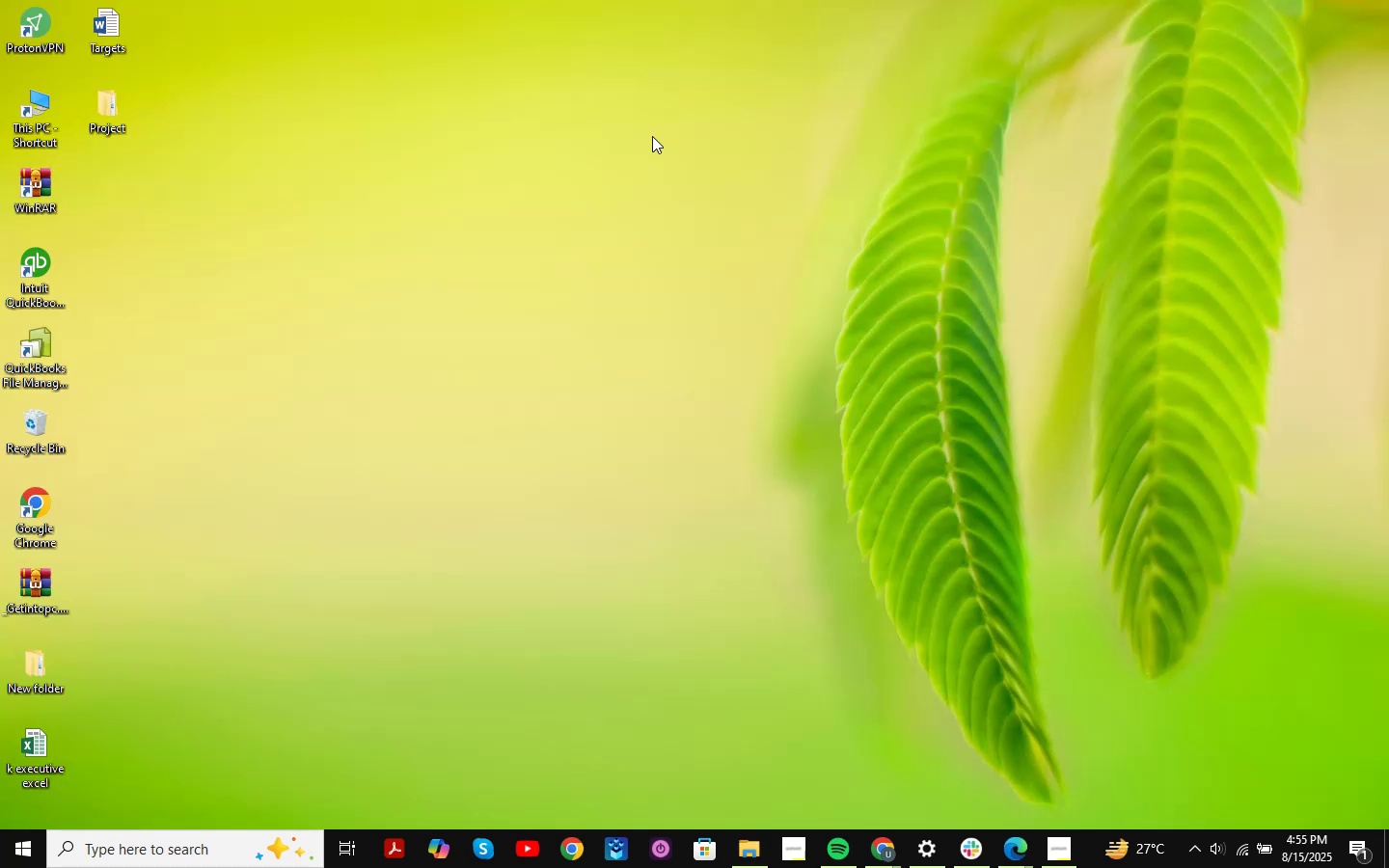 
right_click([625, 136])
 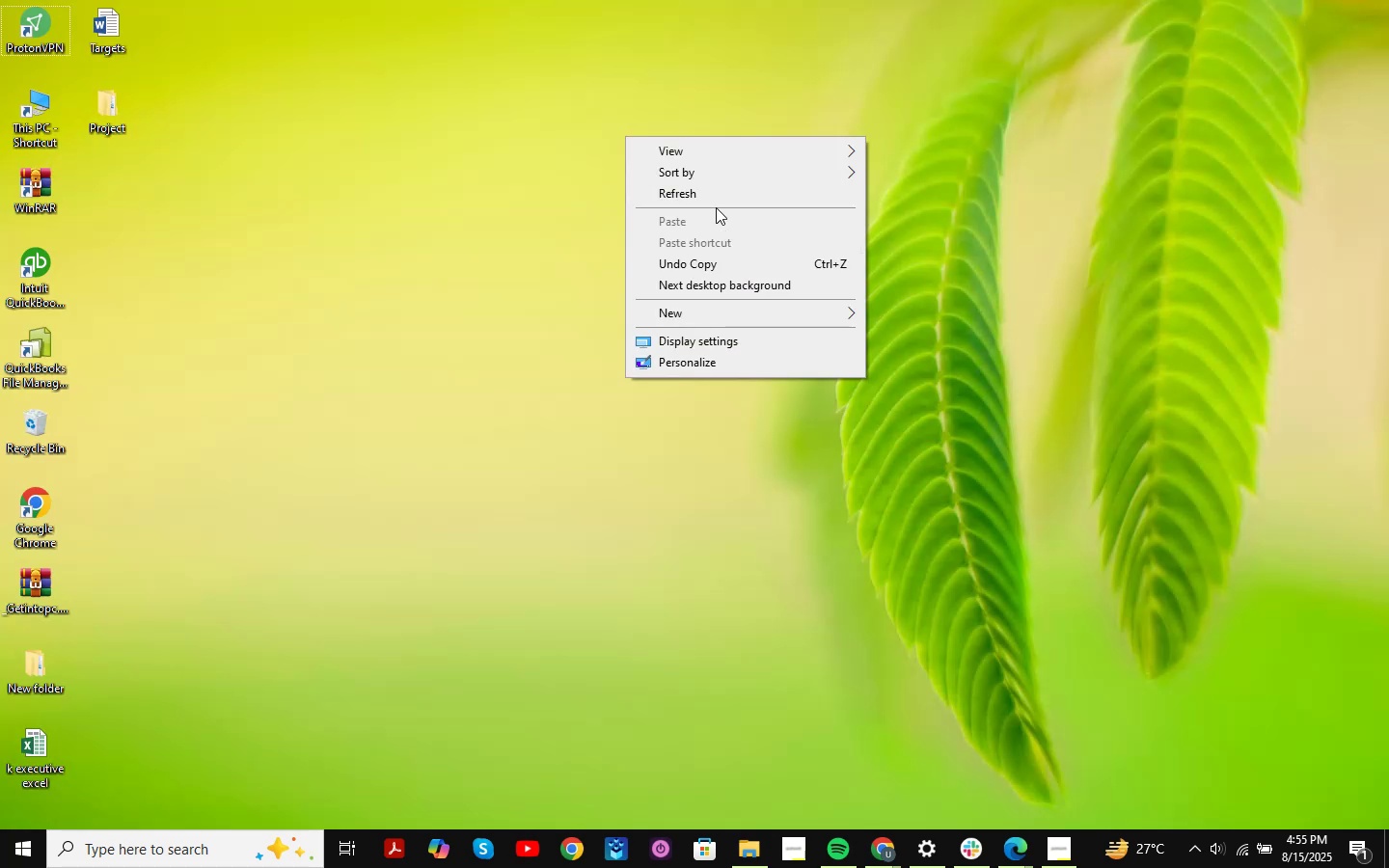 
left_click([725, 196])
 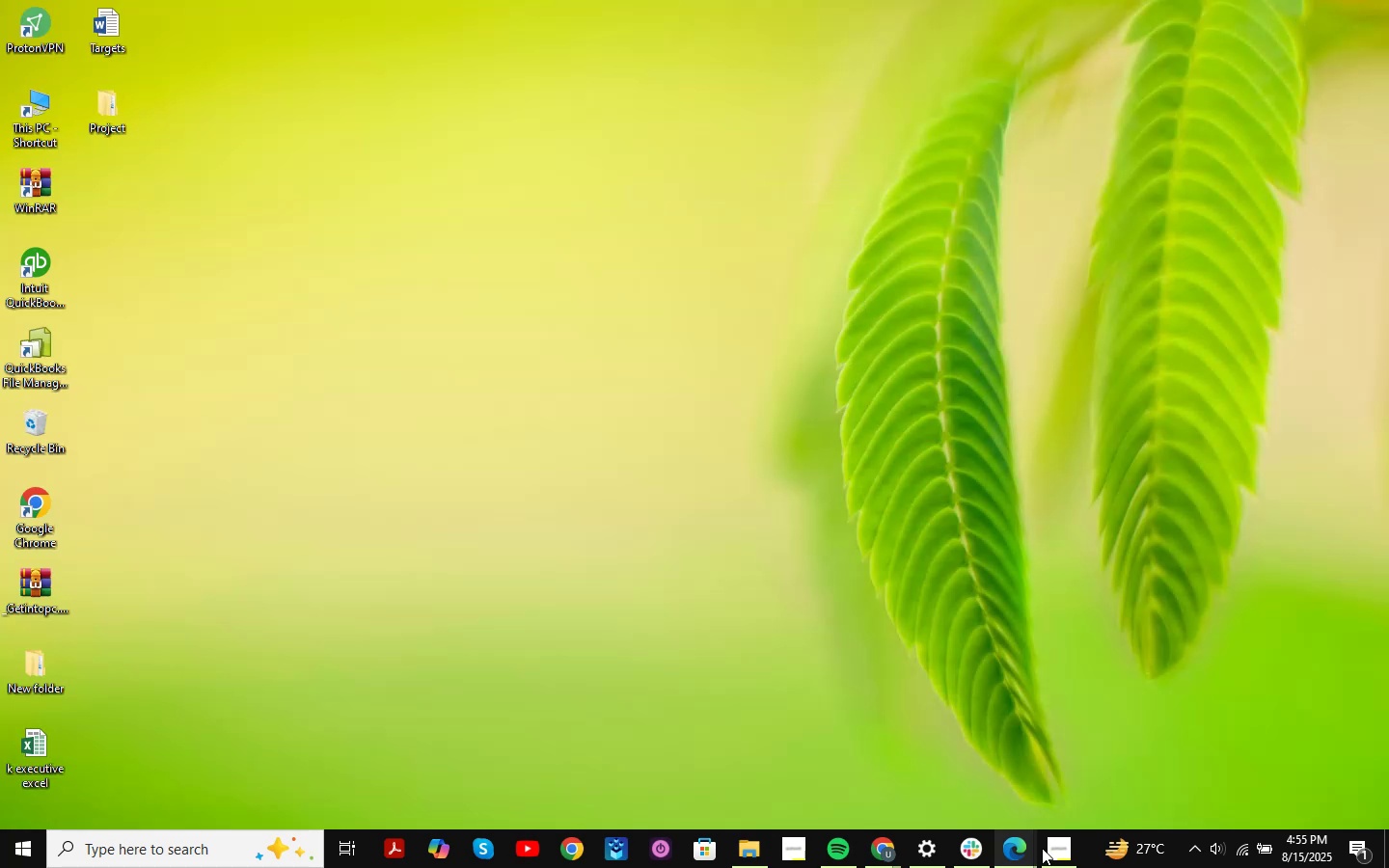 
left_click([1056, 842])
 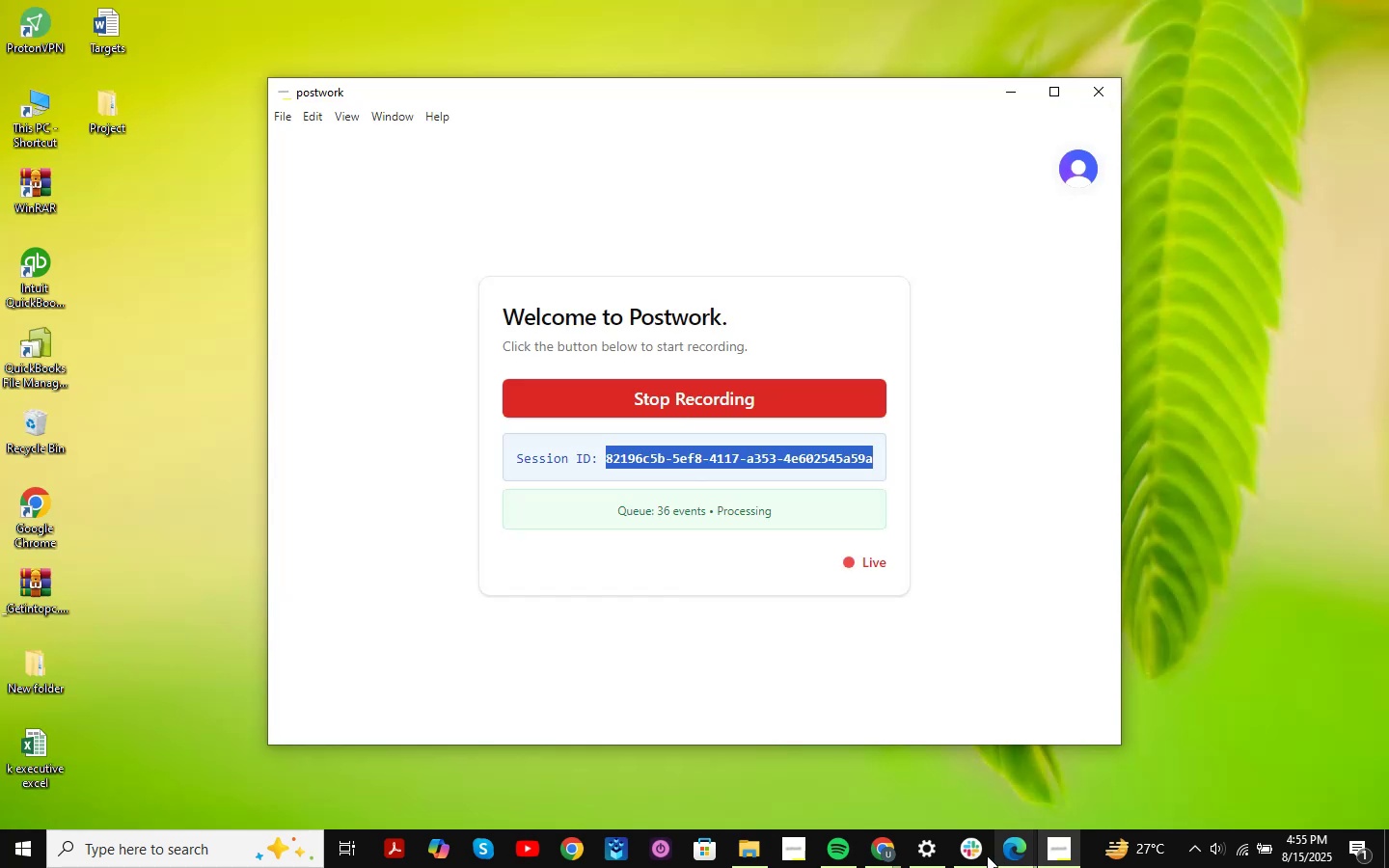 
left_click([899, 852])
 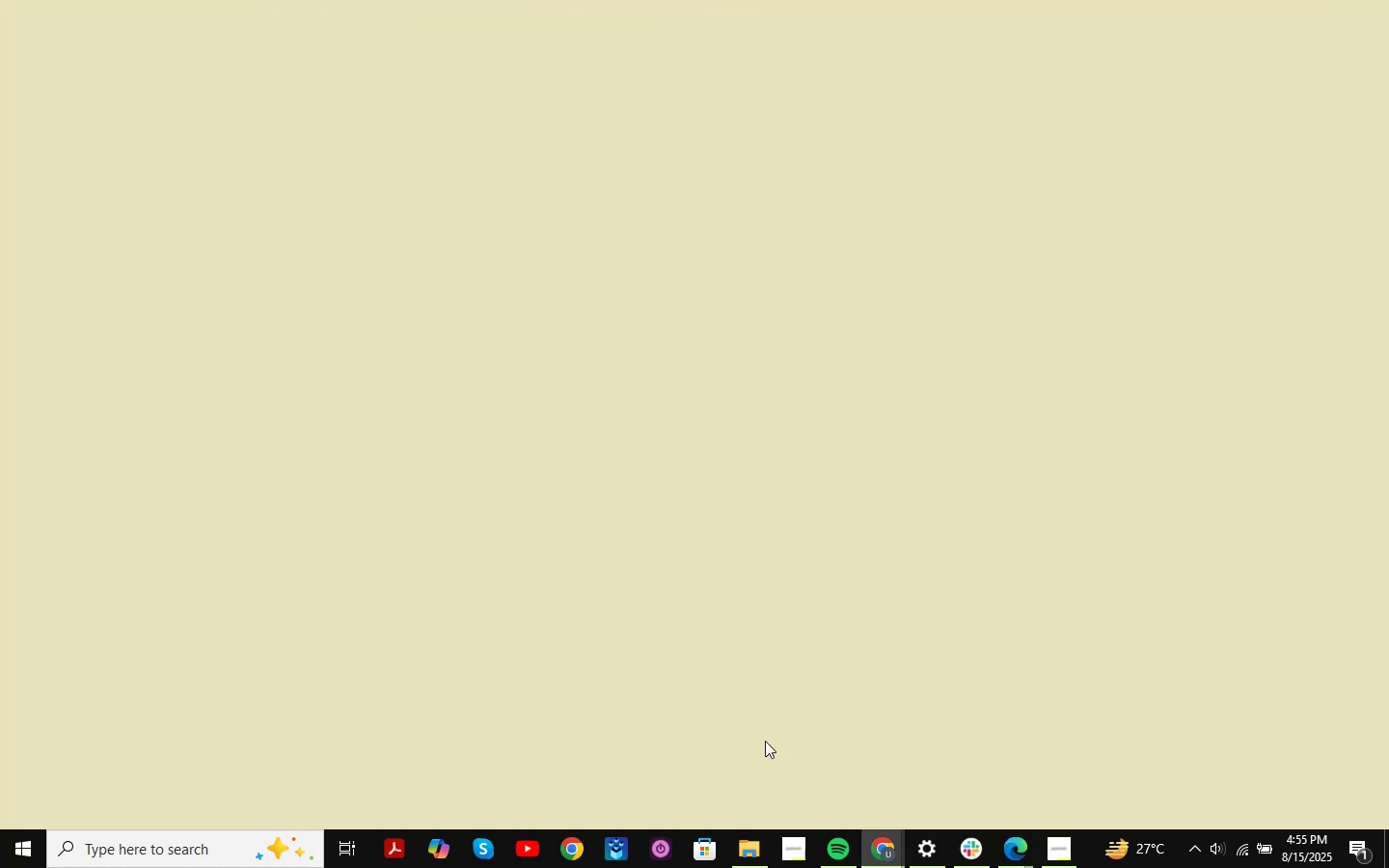 
left_click([353, 24])
 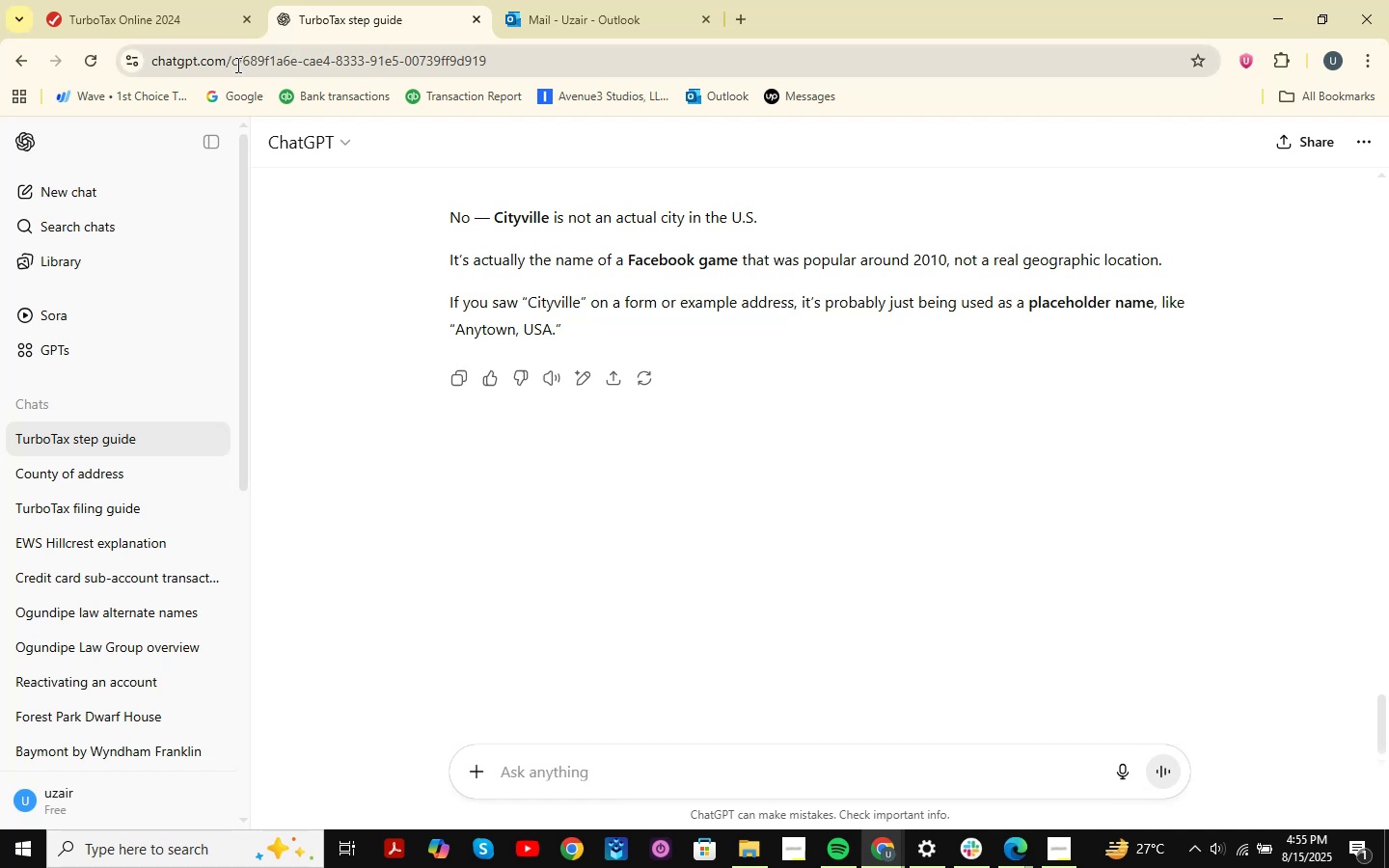 
left_click([58, 0])
 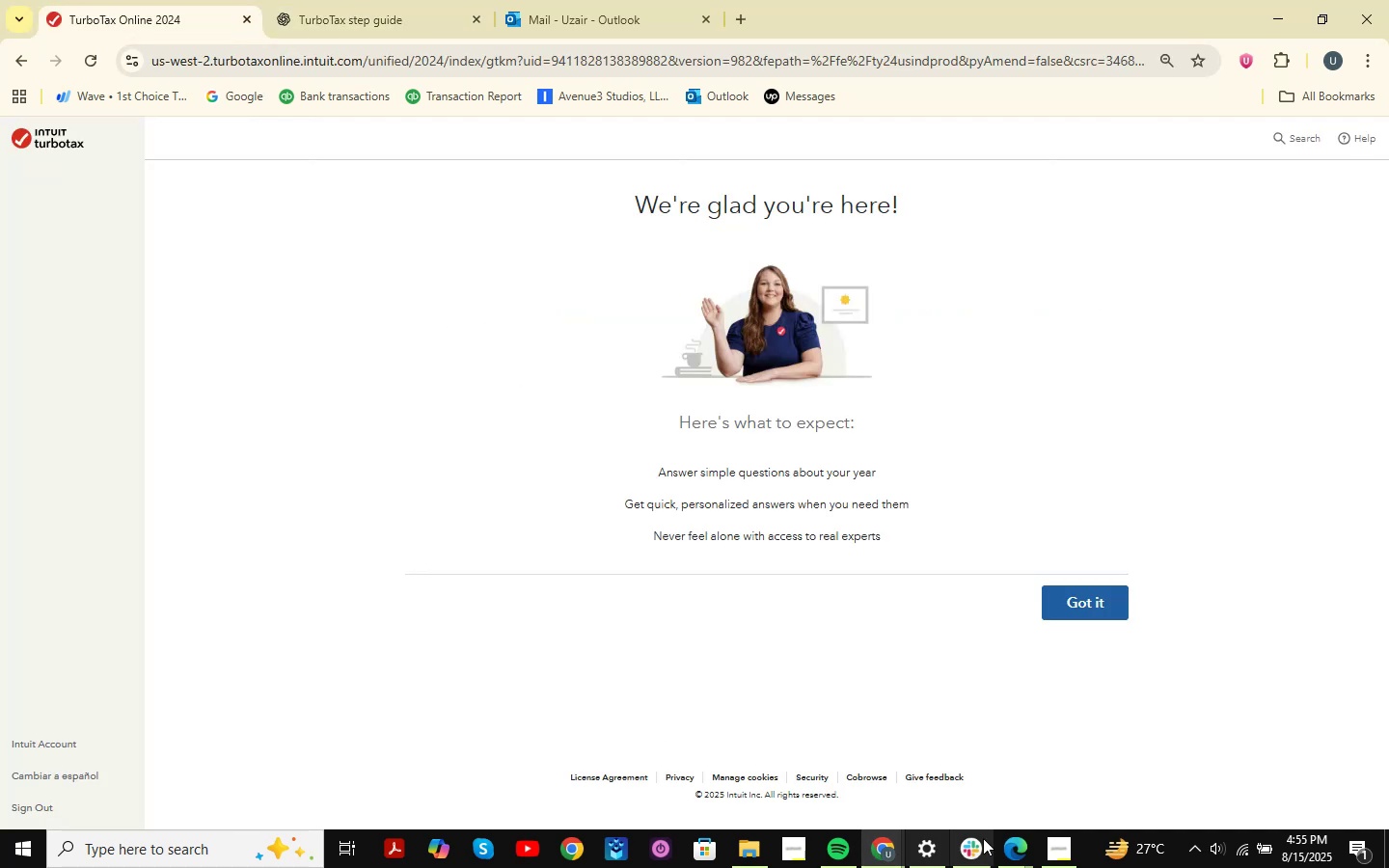 
left_click([1017, 839])
 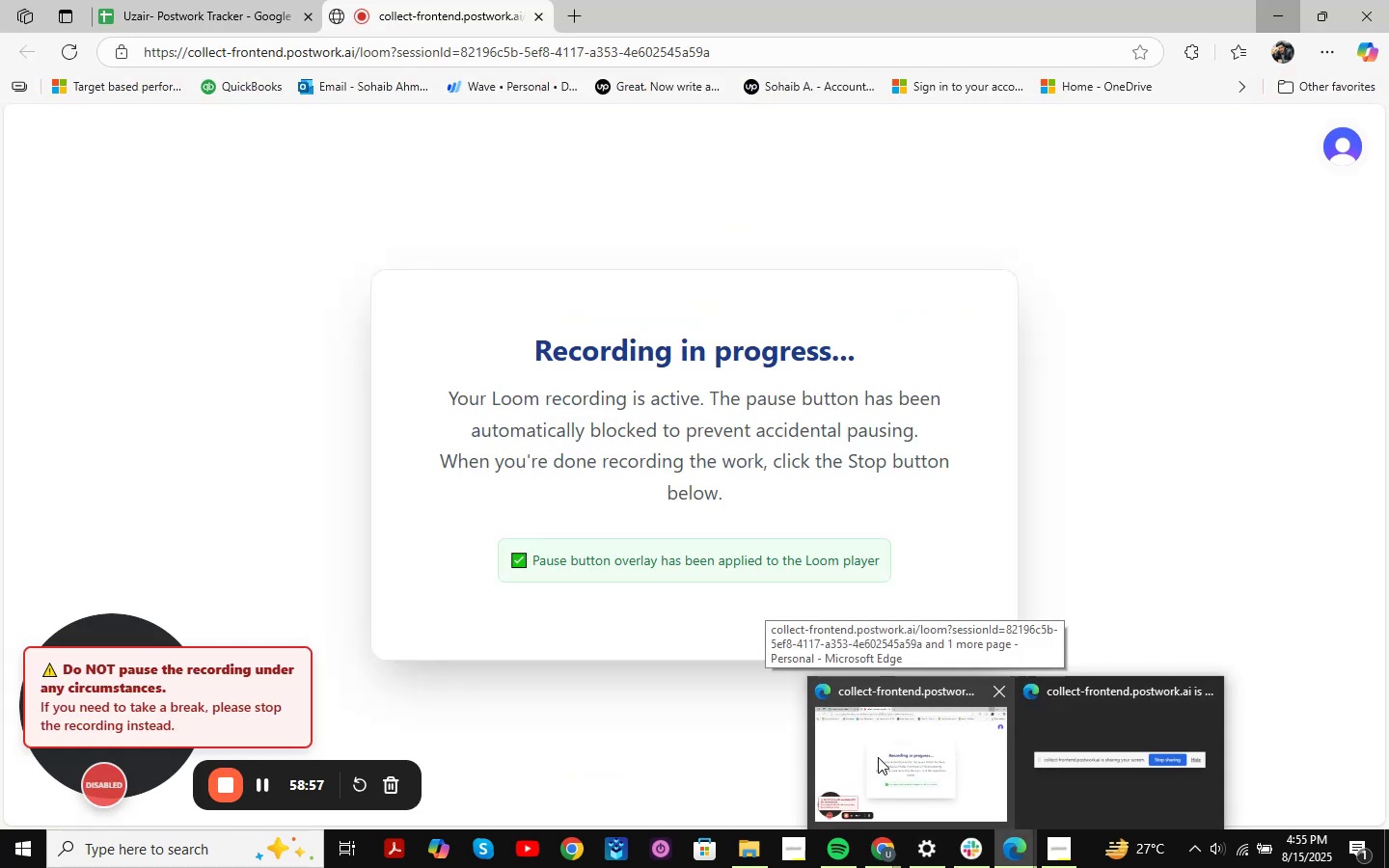 
left_click([878, 757])
 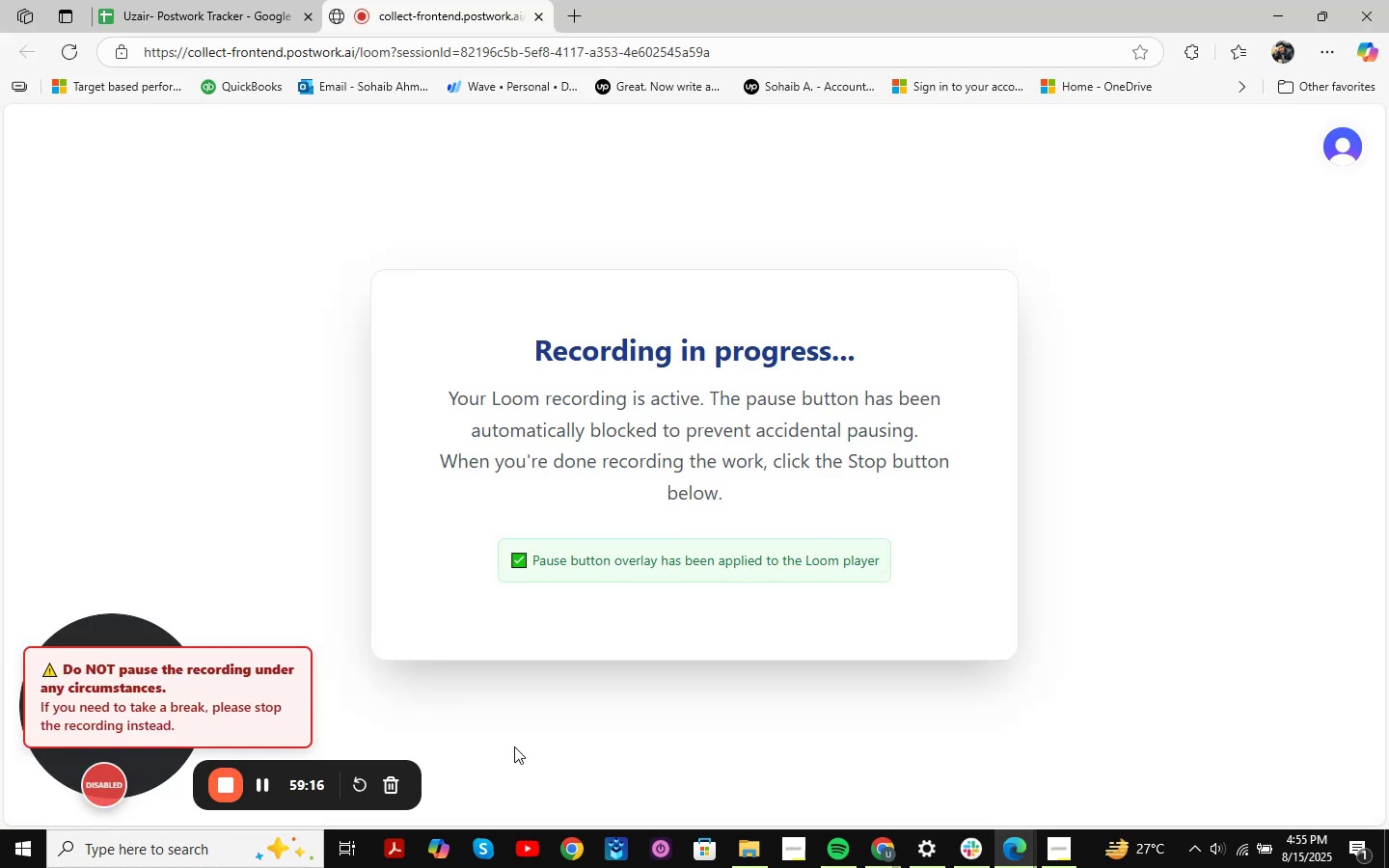 
left_click([193, 24])
 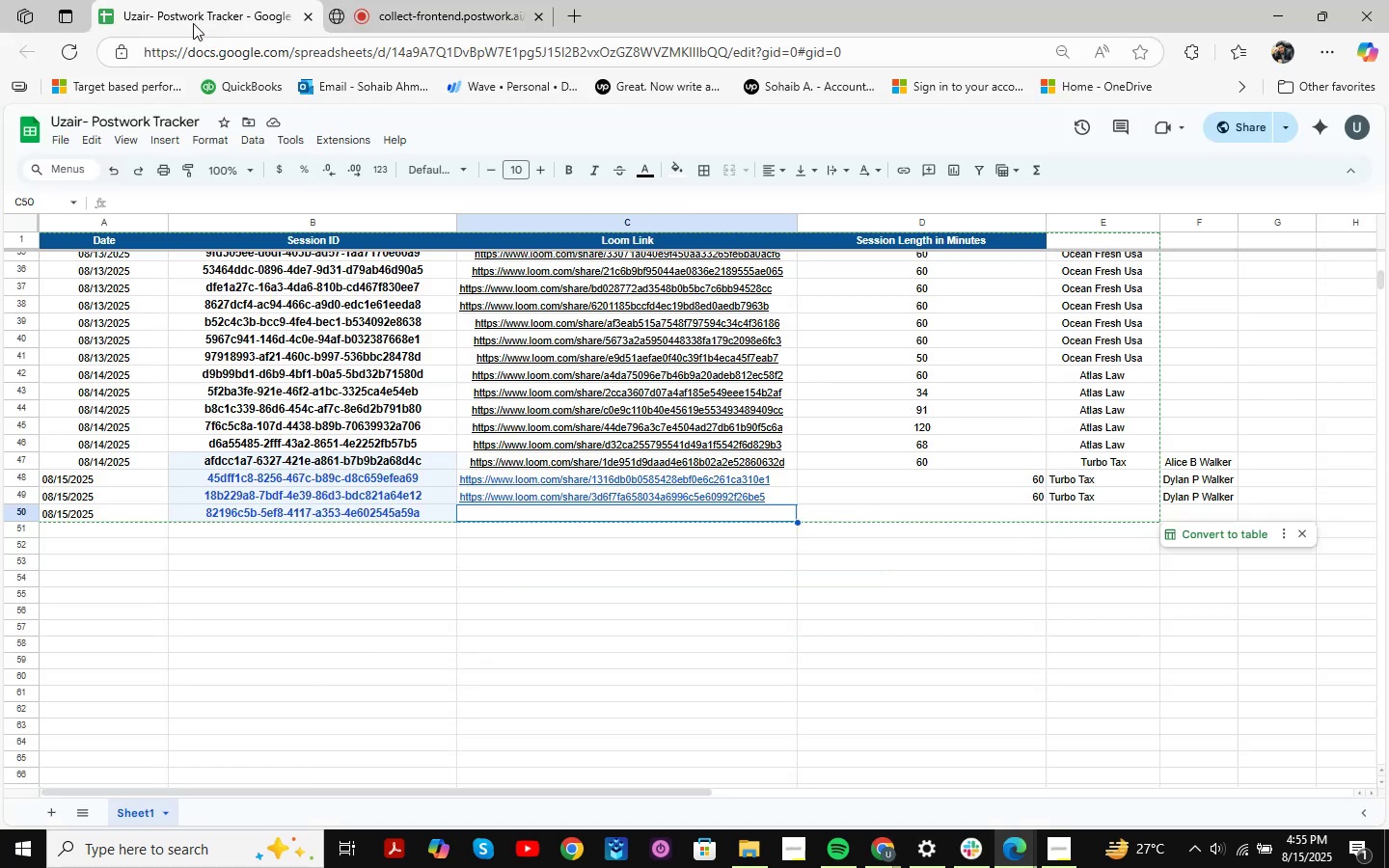 
mouse_move([540, 402])
 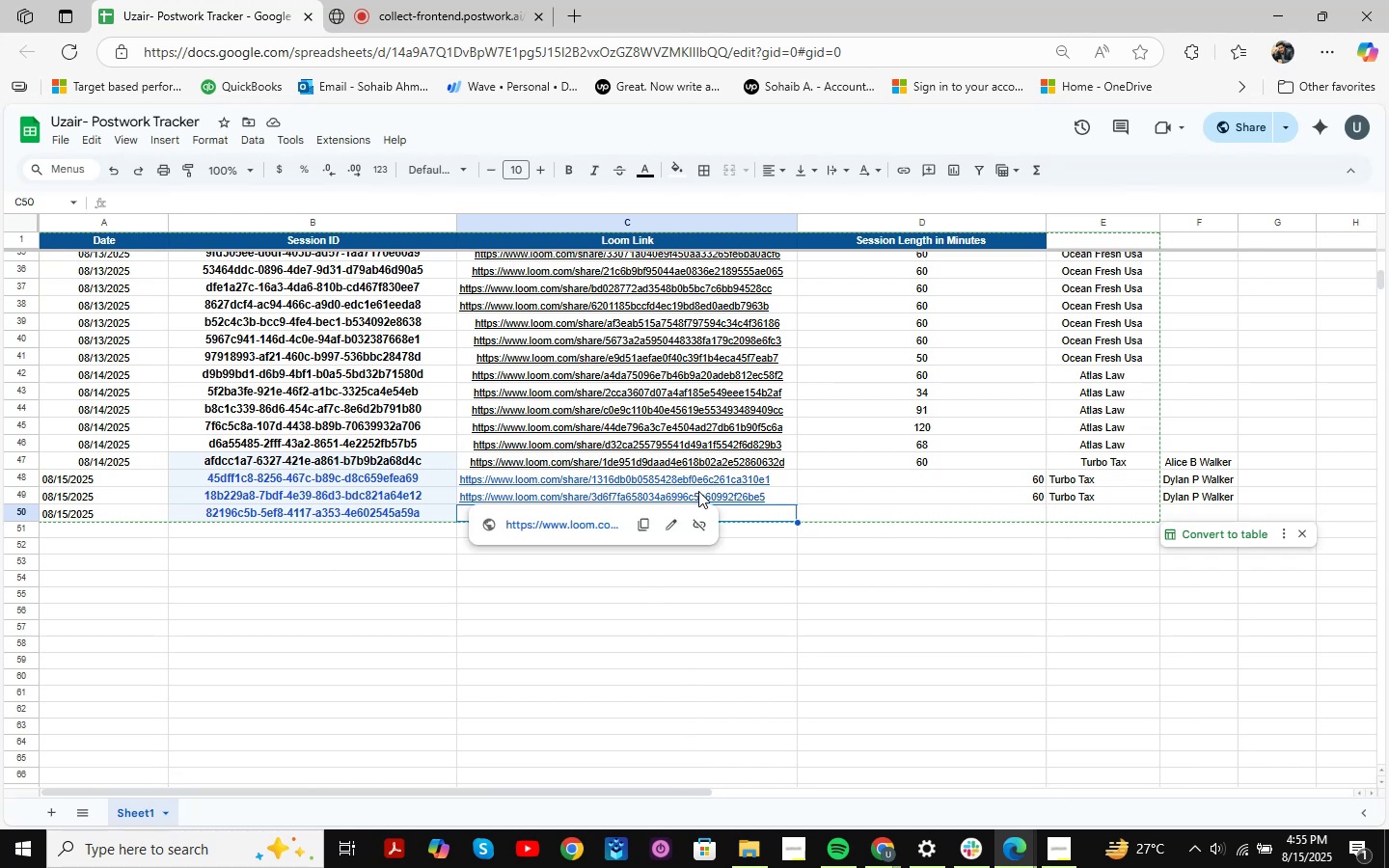 
wait(6.31)
 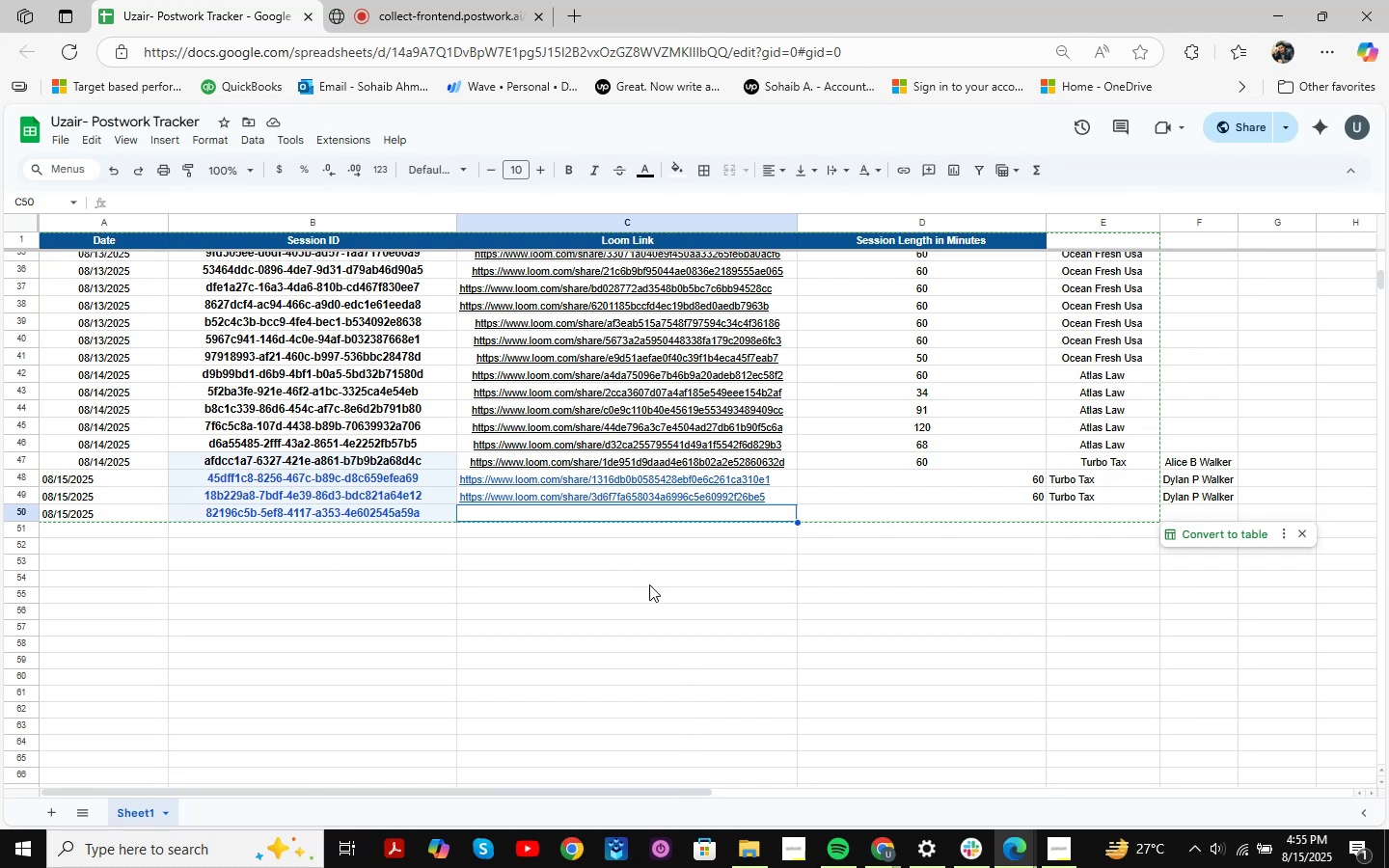 
scroll: coordinate [808, 618], scroll_direction: down, amount: 1.0
 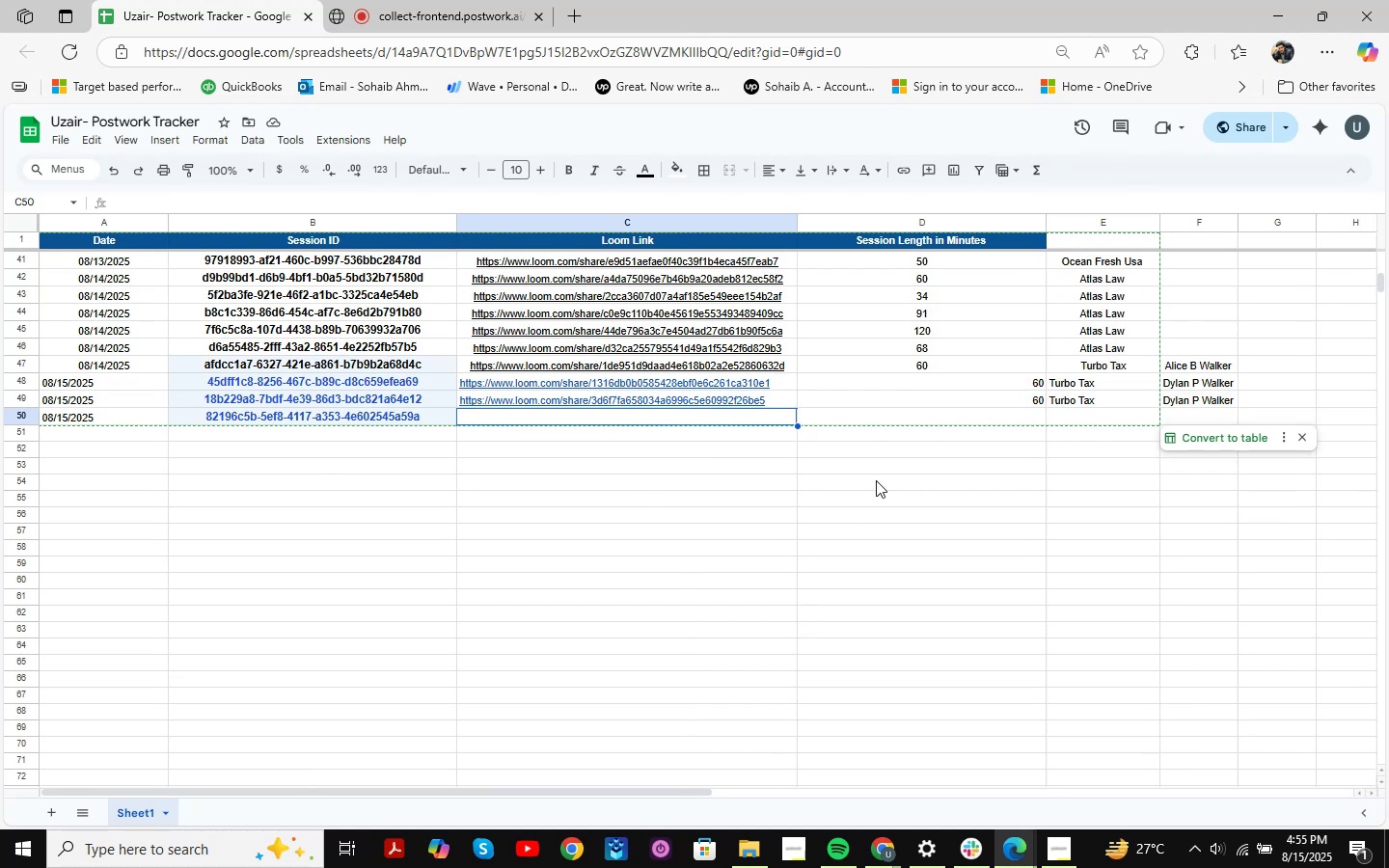 
left_click([886, 504])
 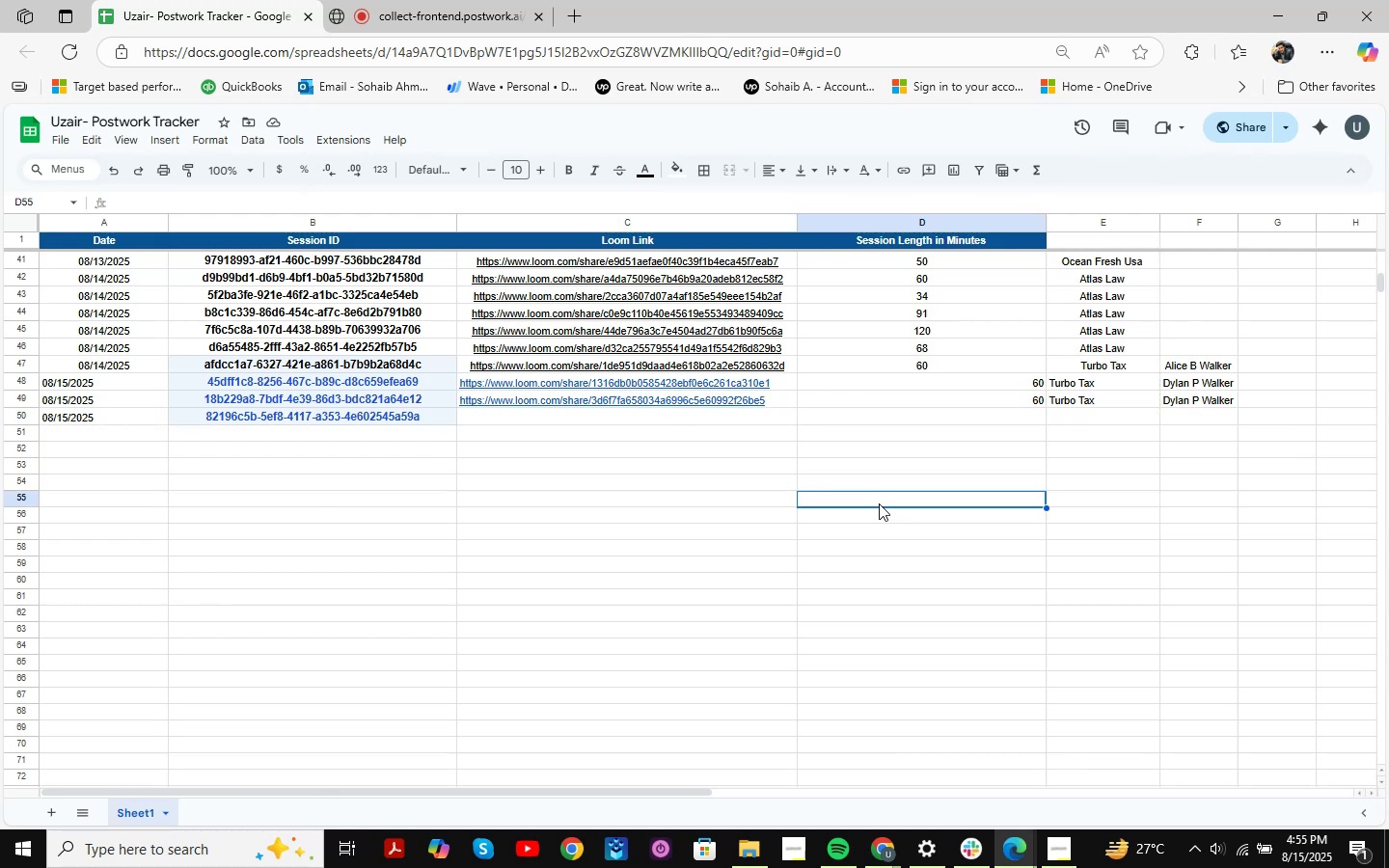 
scroll: coordinate [879, 503], scroll_direction: up, amount: 1.0
 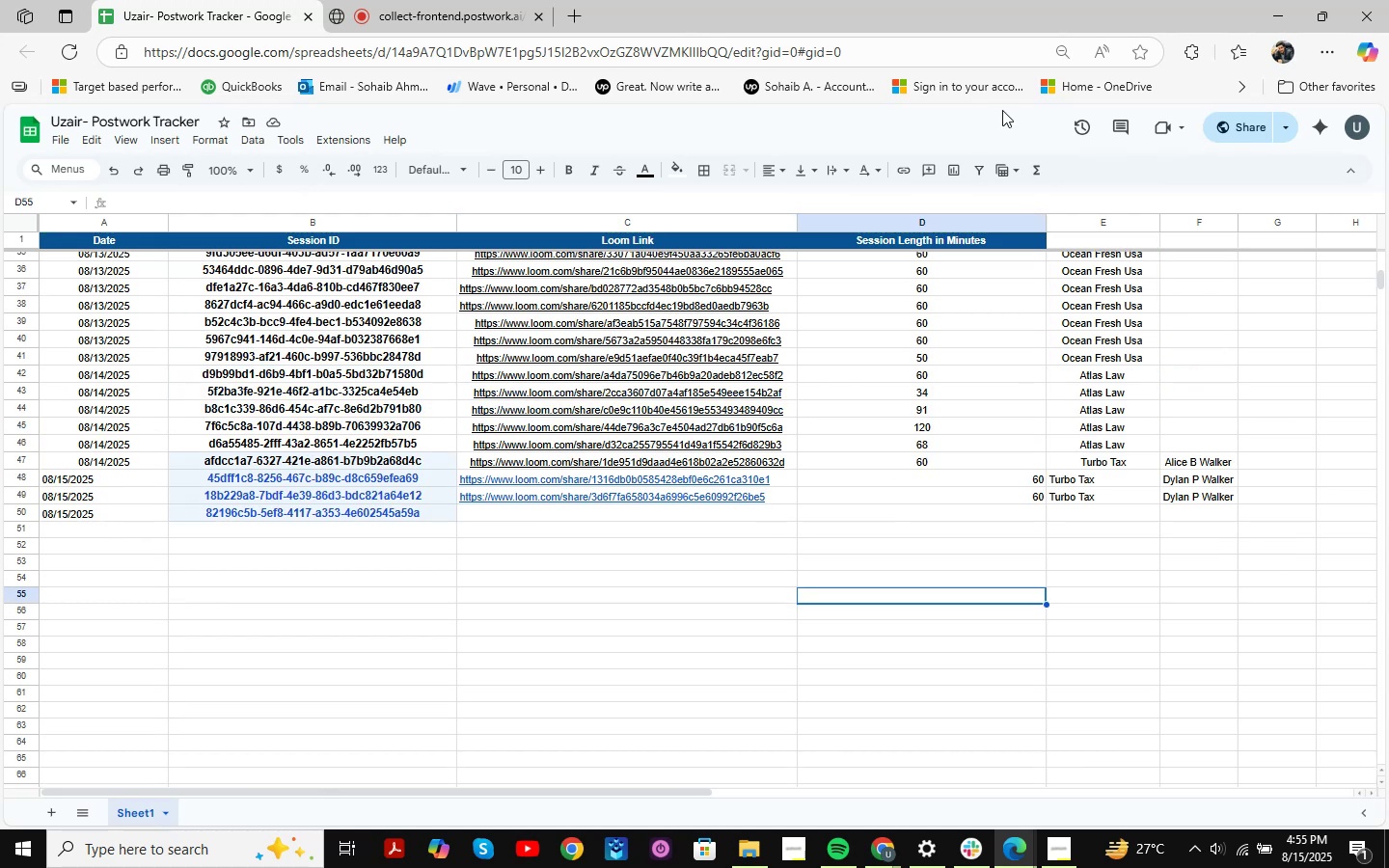 
left_click([1270, 10])
 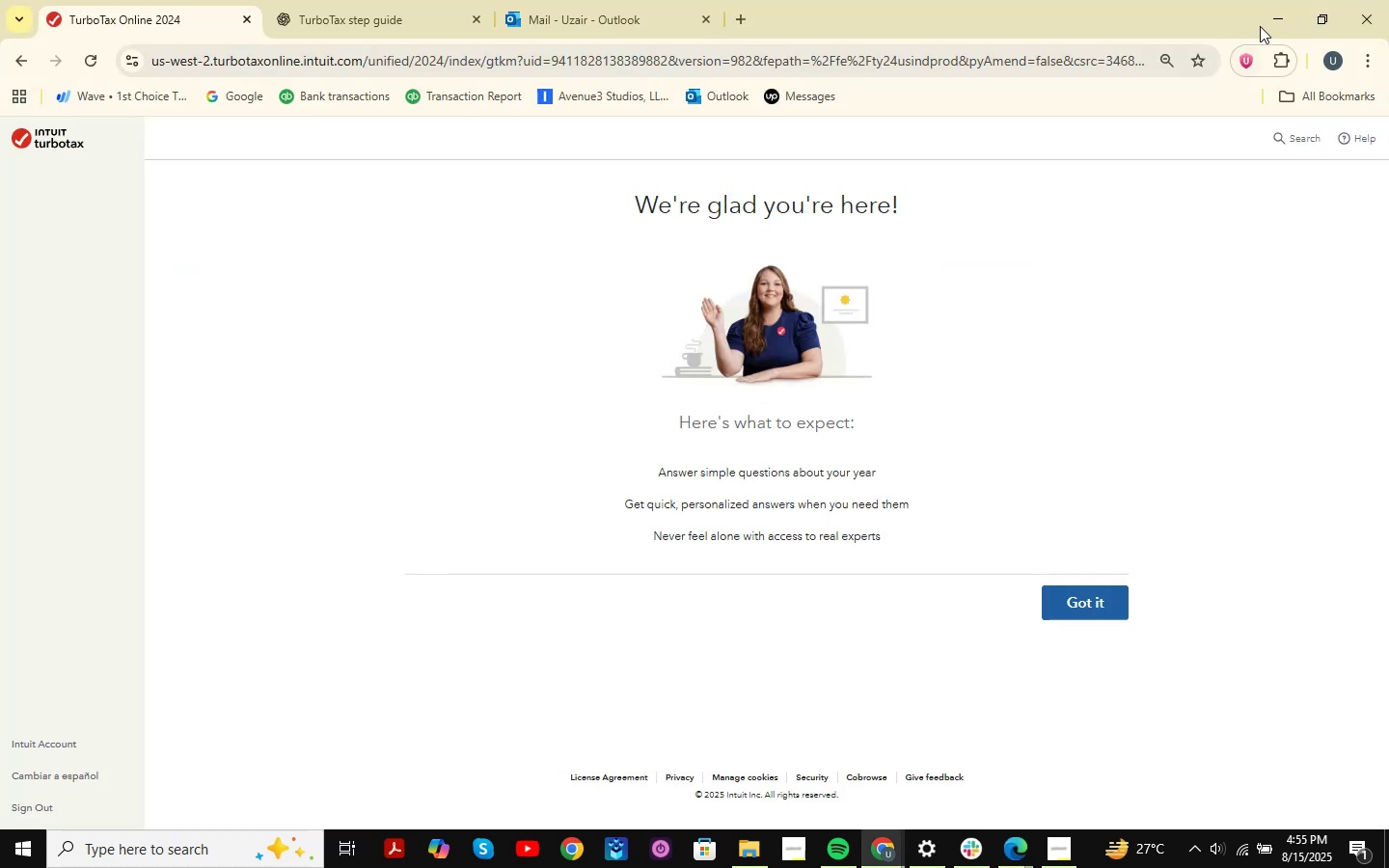 
left_click([1270, 14])
 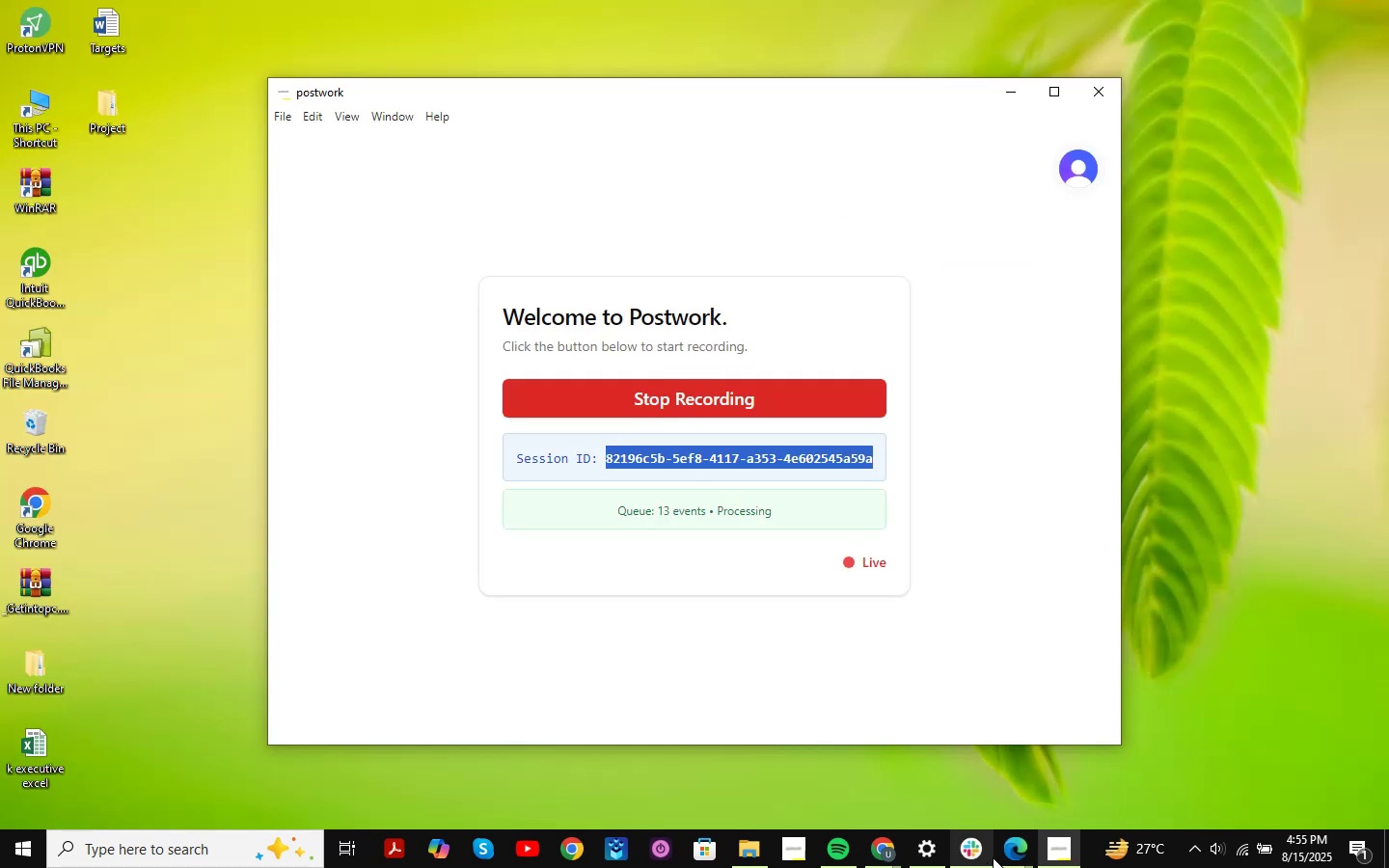 
left_click([1015, 841])
 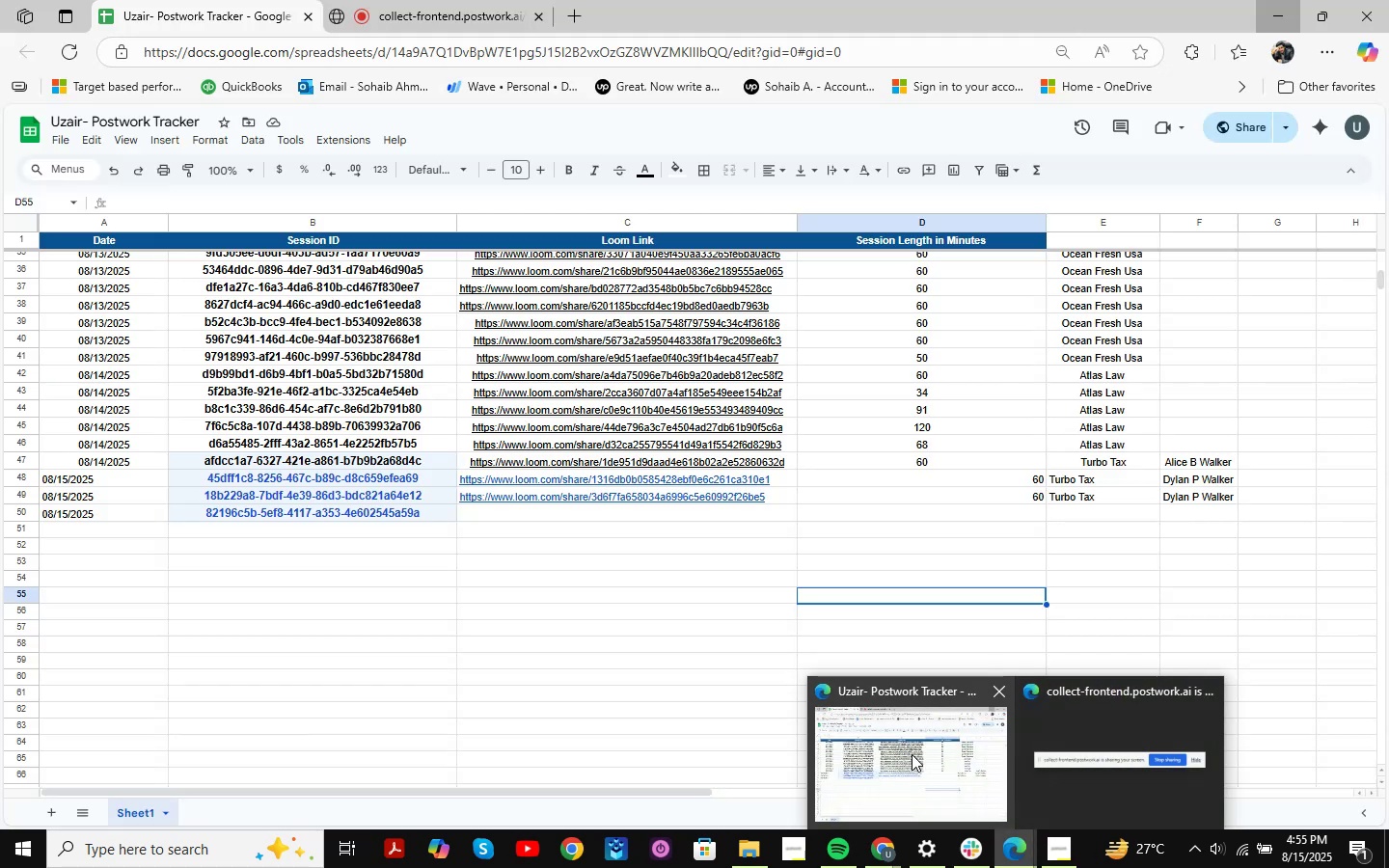 
left_click([912, 754])
 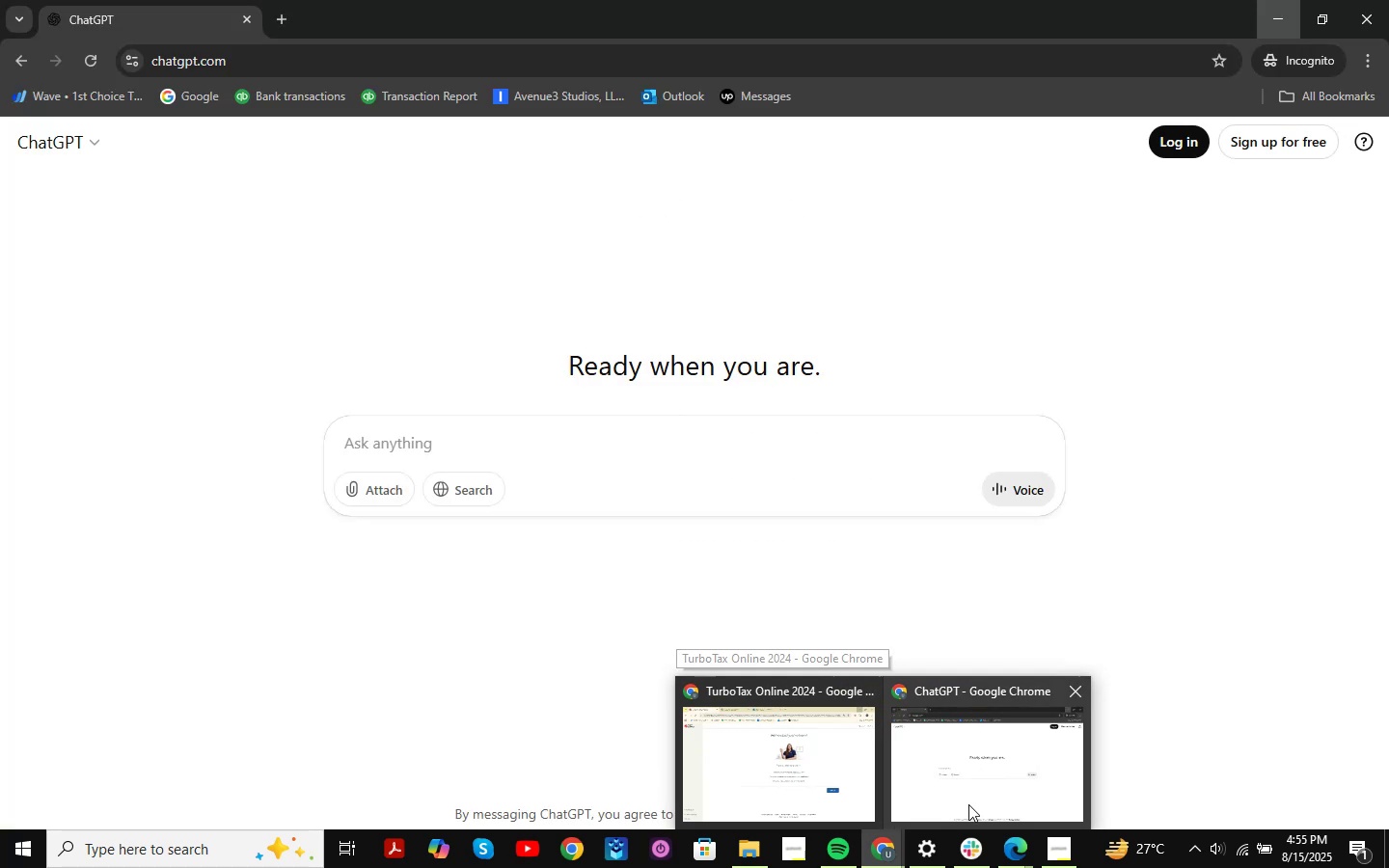 
double_click([889, 796])
 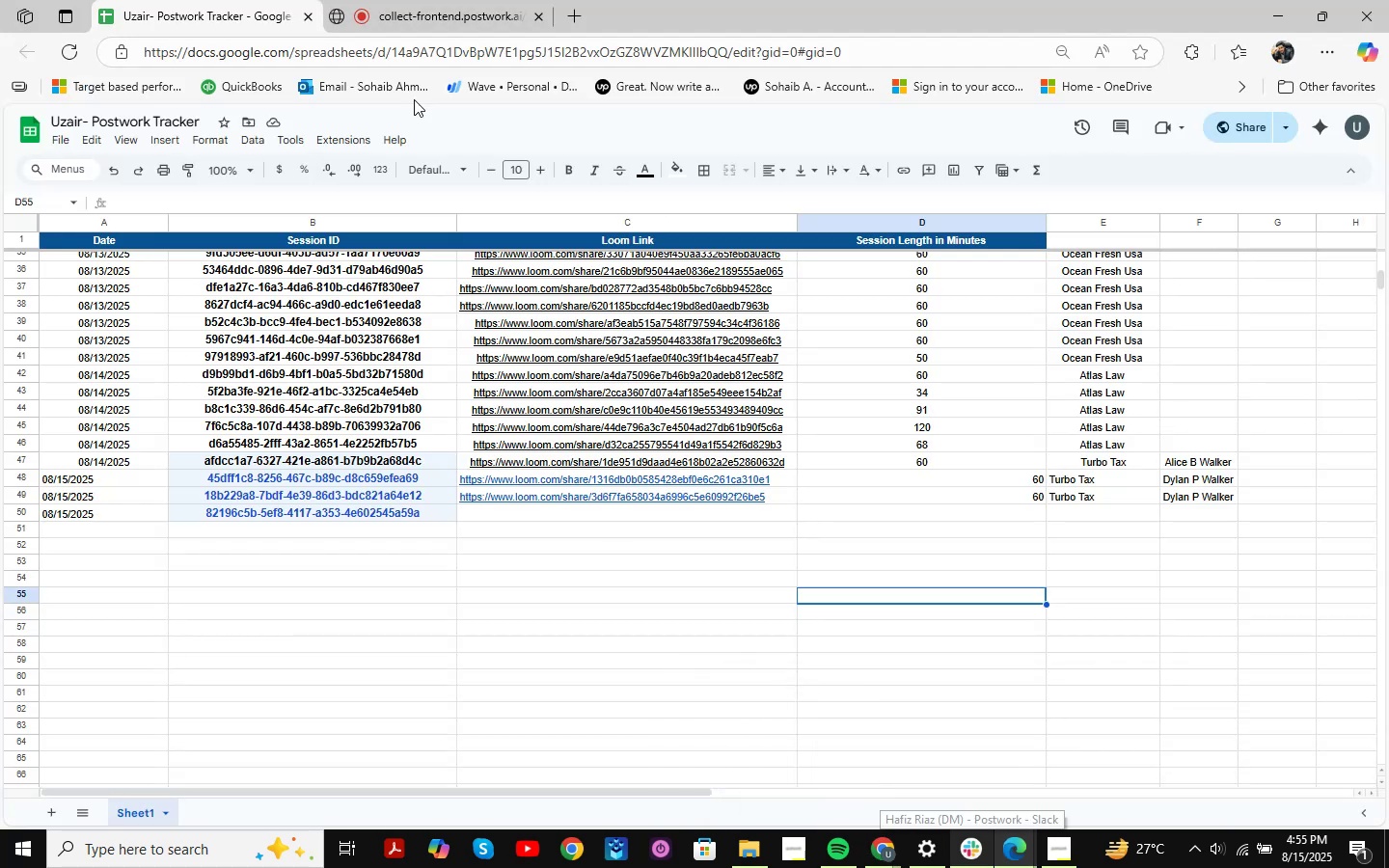 
left_click([438, 0])
 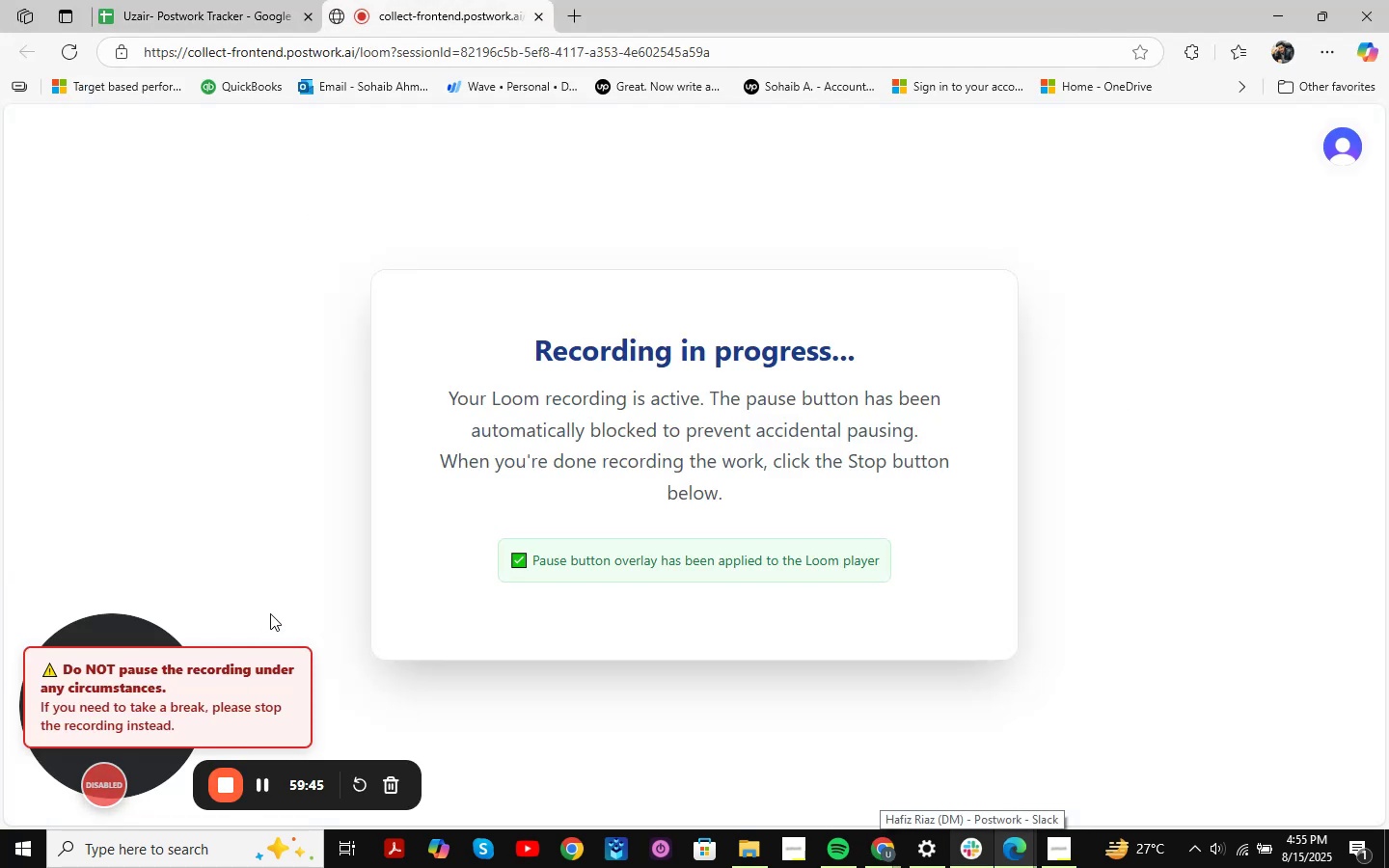 
scroll: coordinate [356, 374], scroll_direction: down, amount: 3.0
 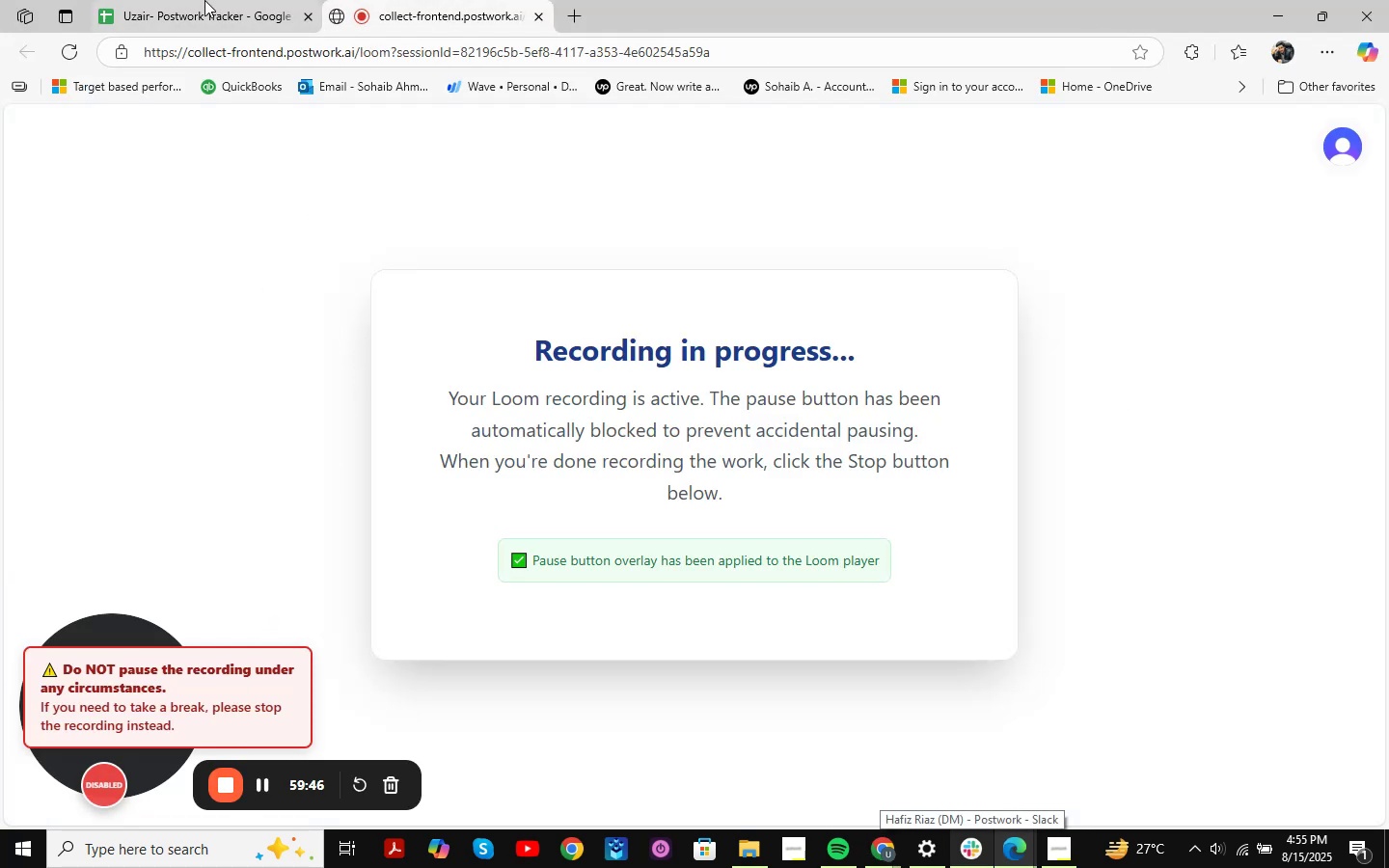 
left_click([204, 0])
 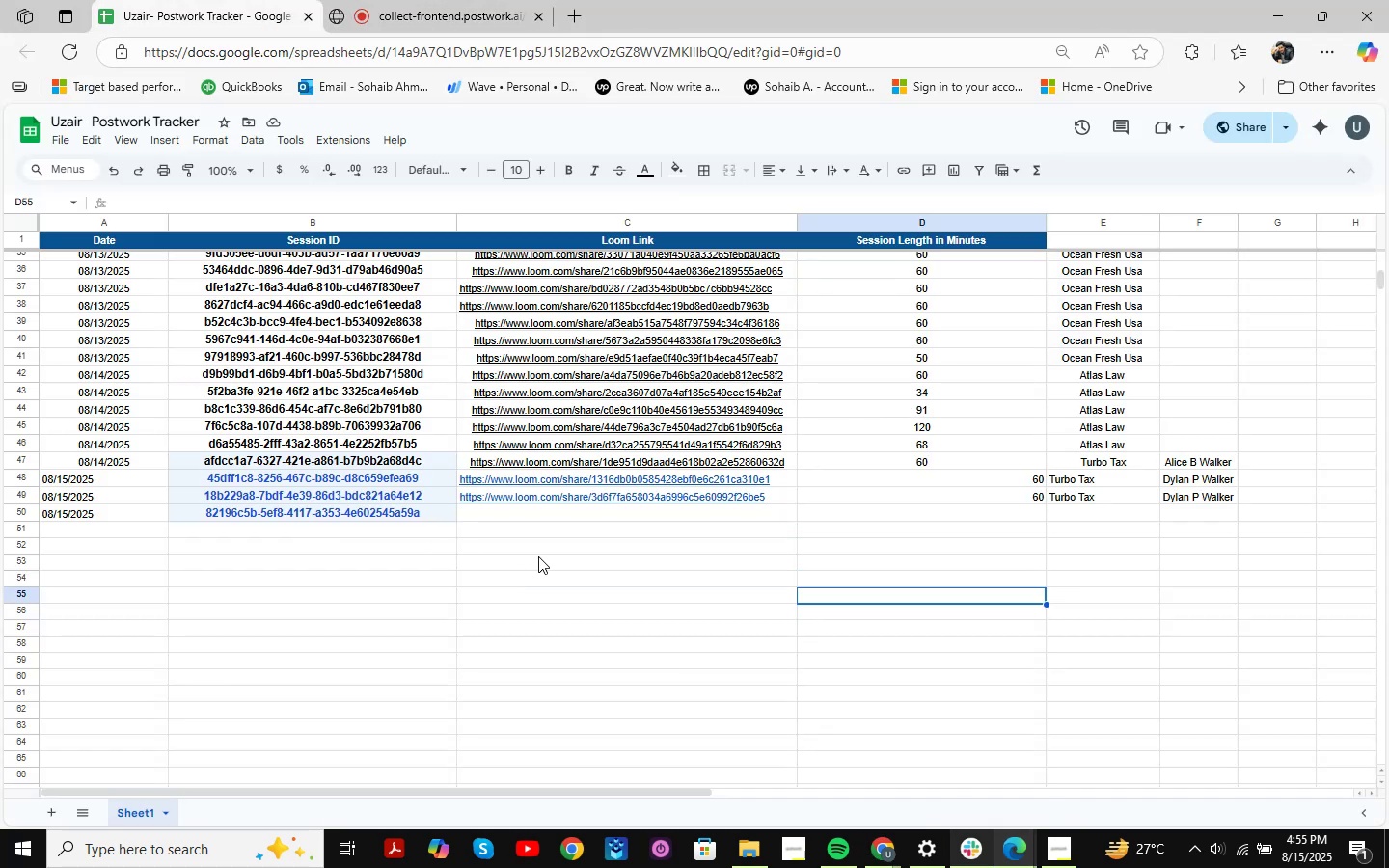 
left_click([672, 547])
 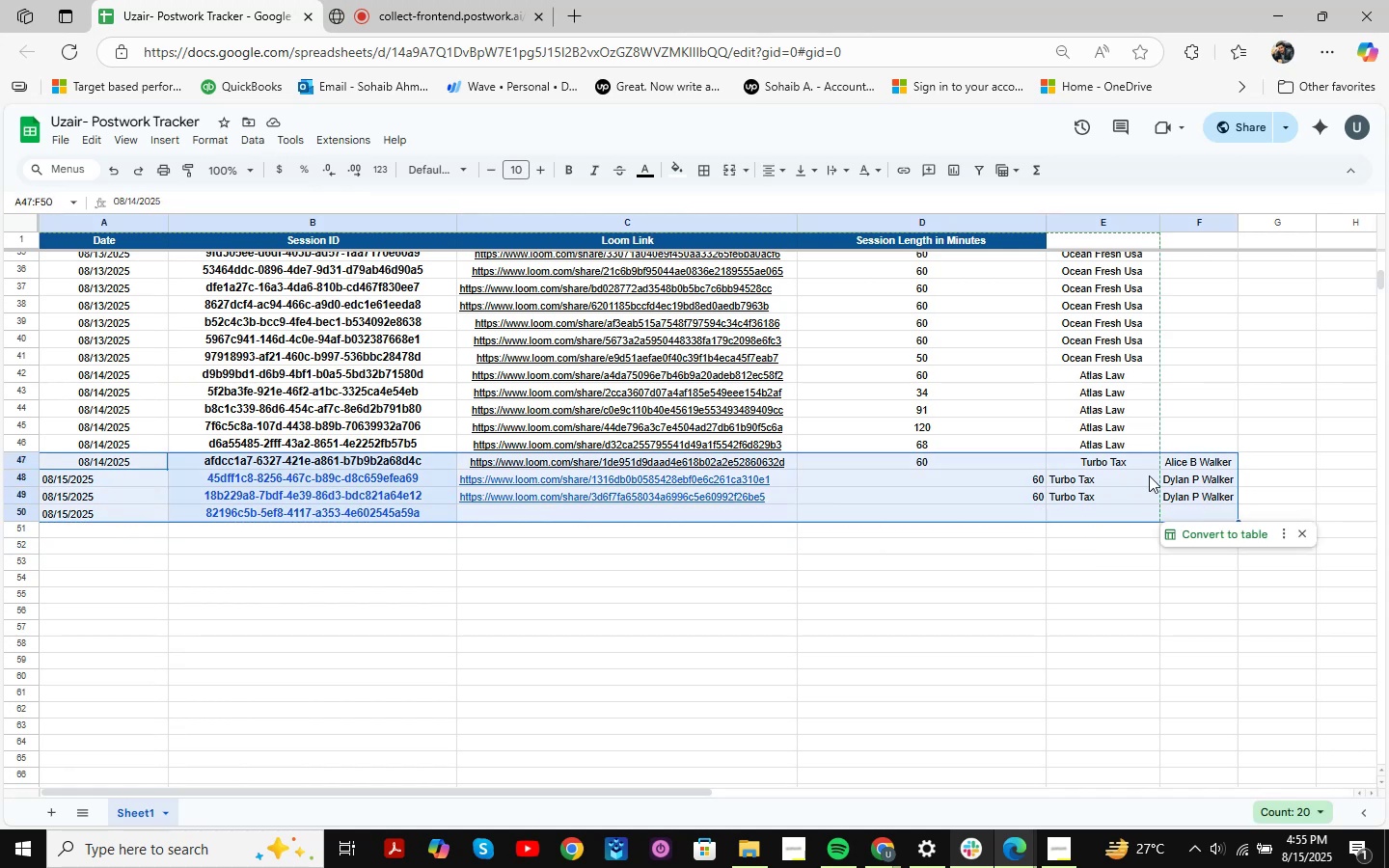 
left_click([781, 169])
 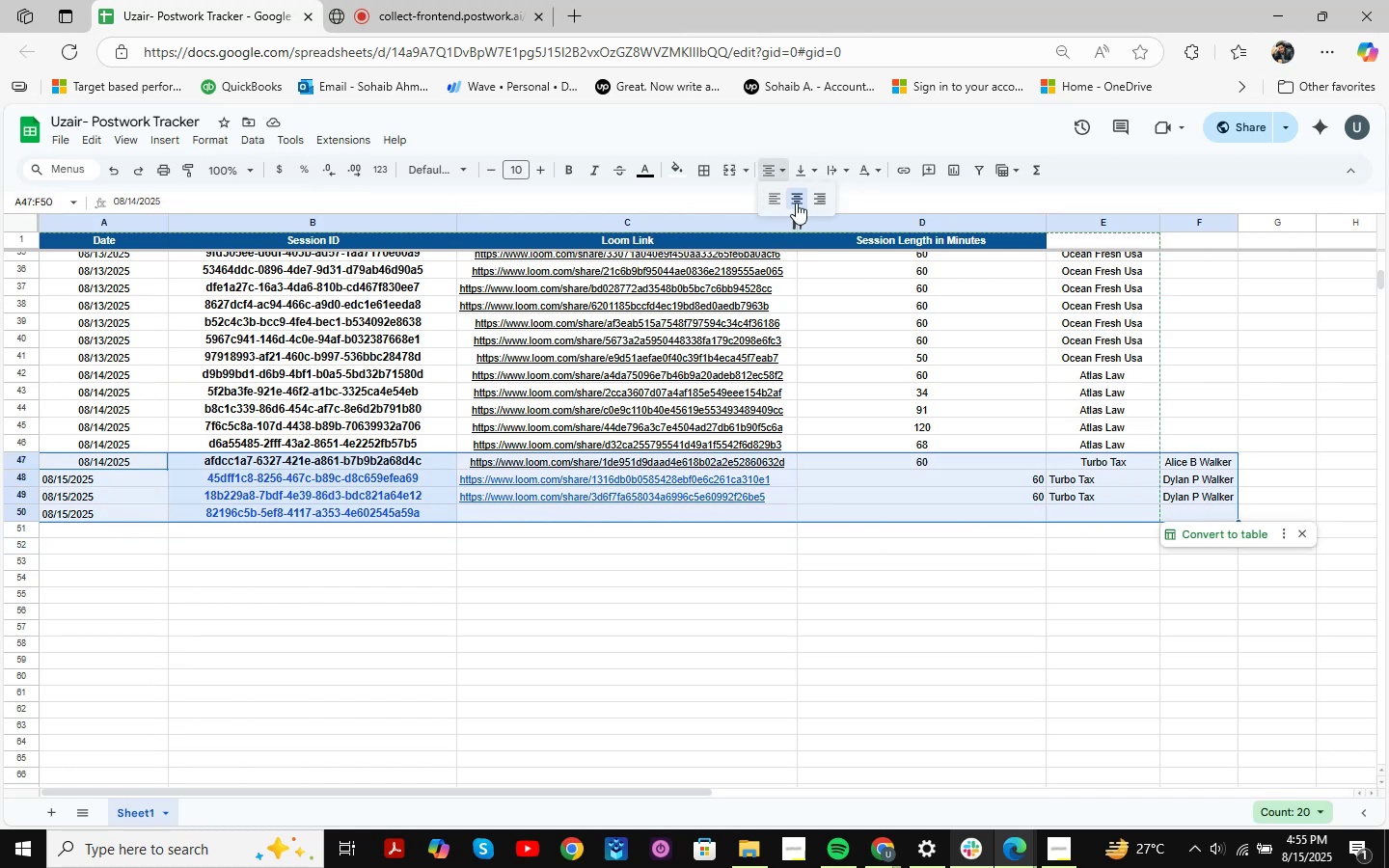 
left_click([796, 203])
 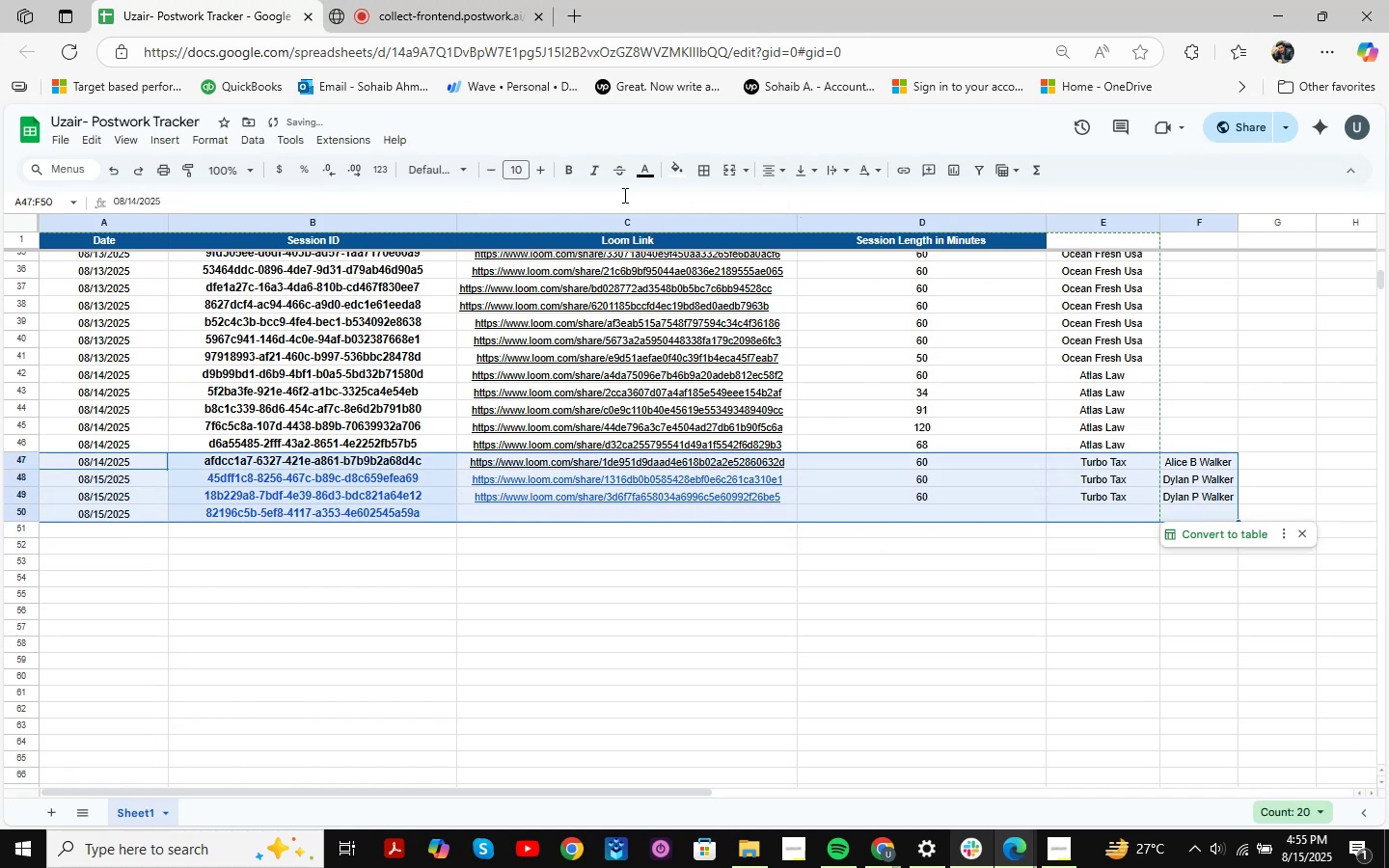 
left_click([644, 172])
 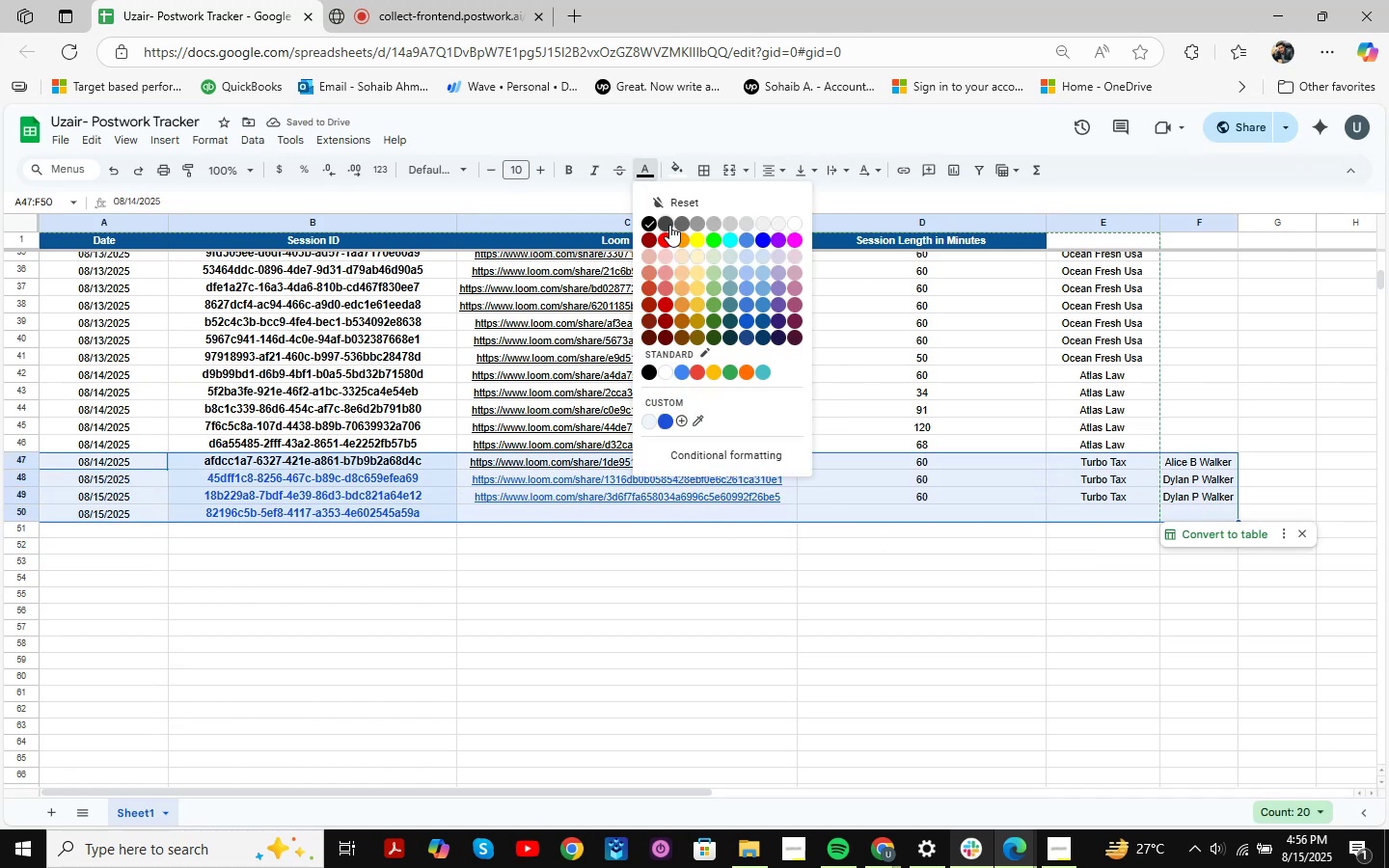 
left_click([665, 221])
 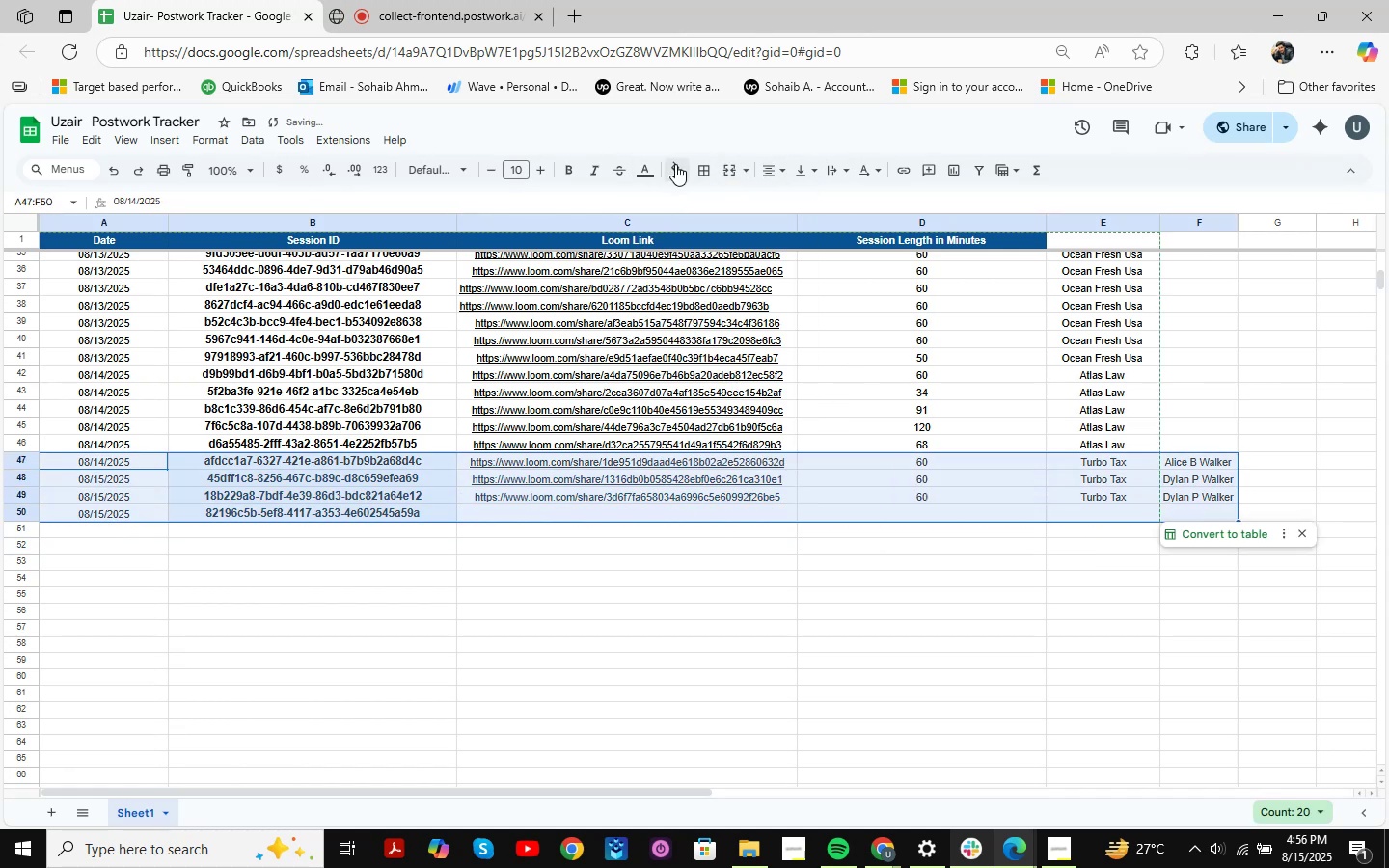 
left_click([675, 164])
 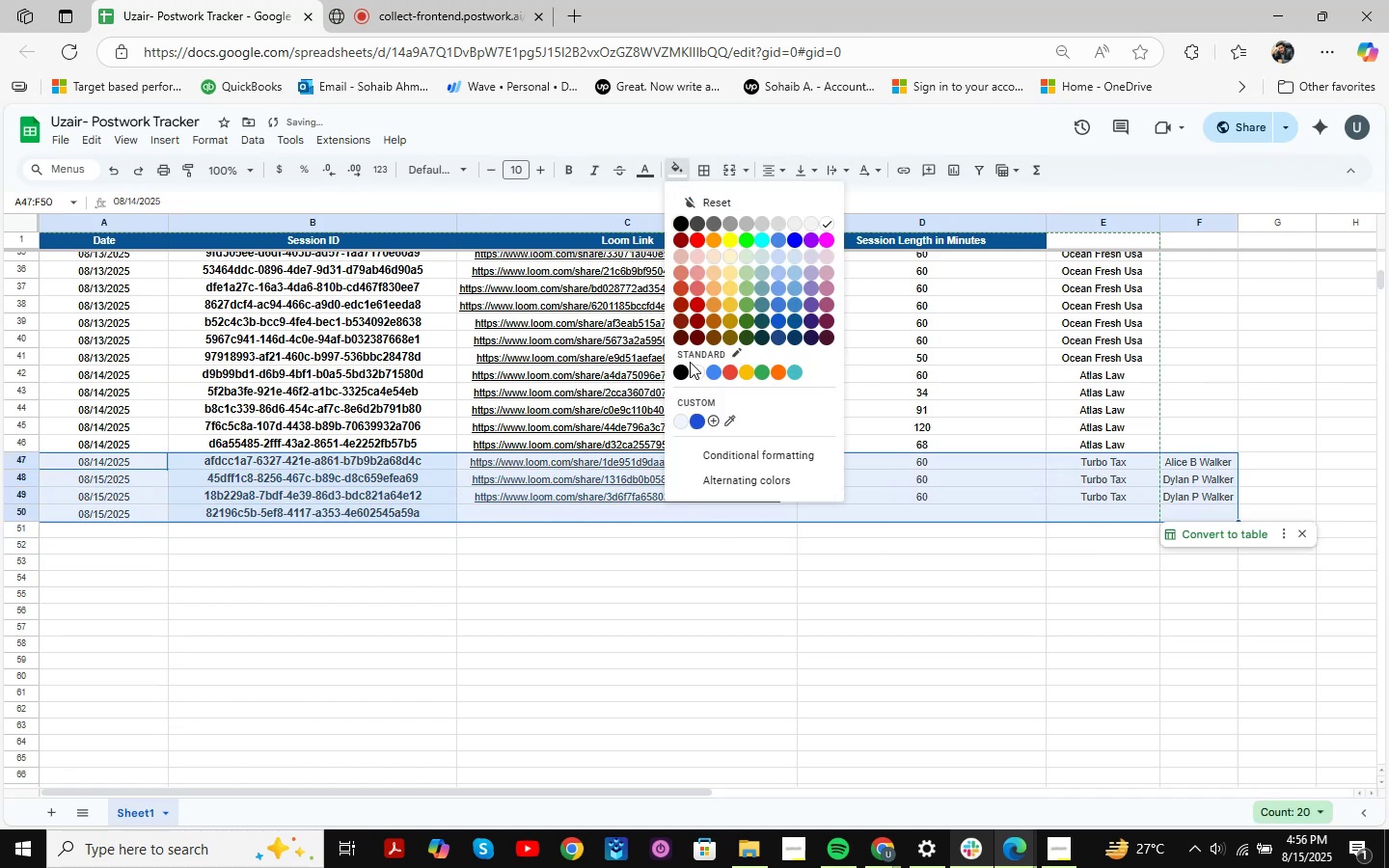 